 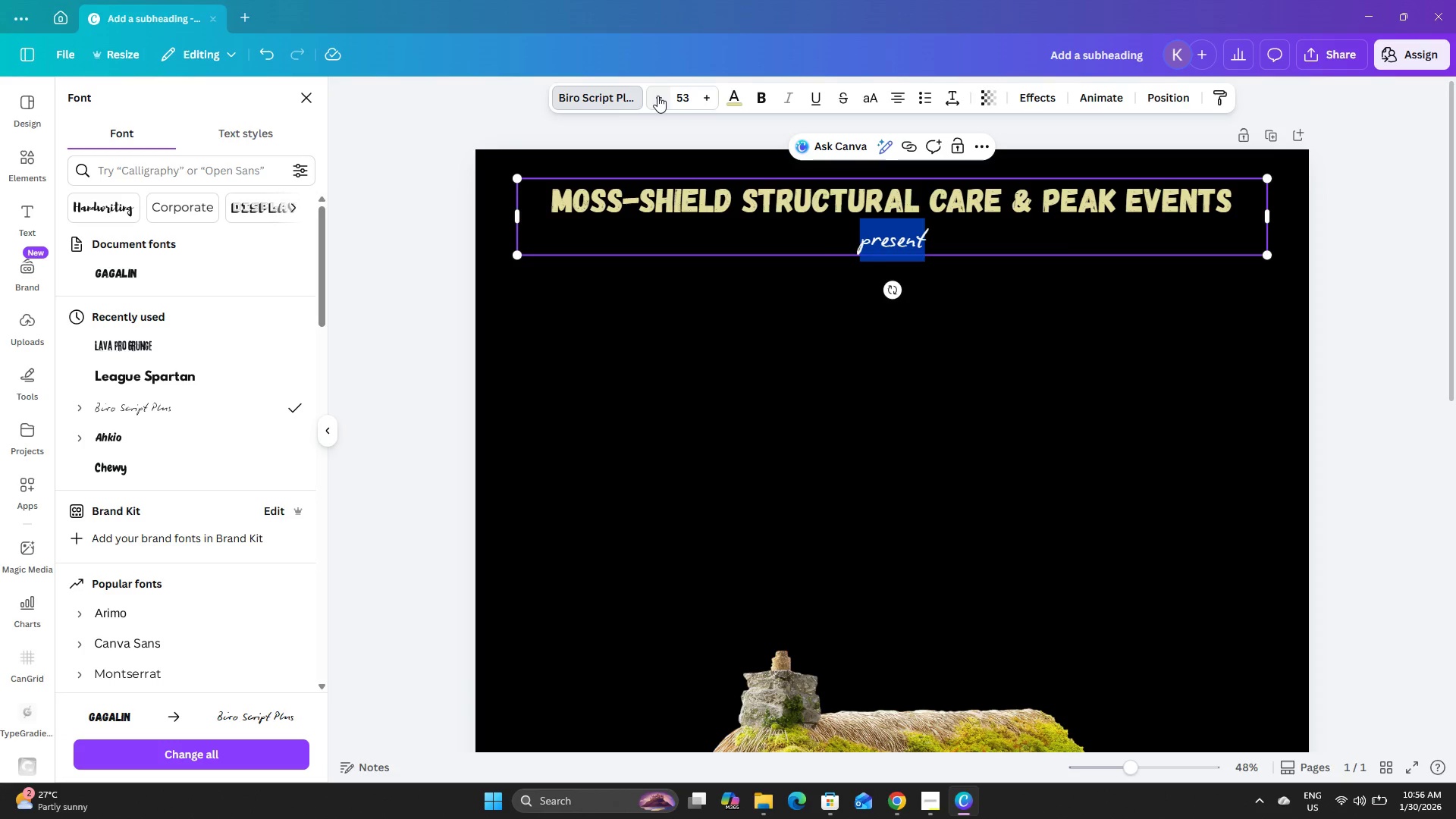 
triple_click([657, 96])
 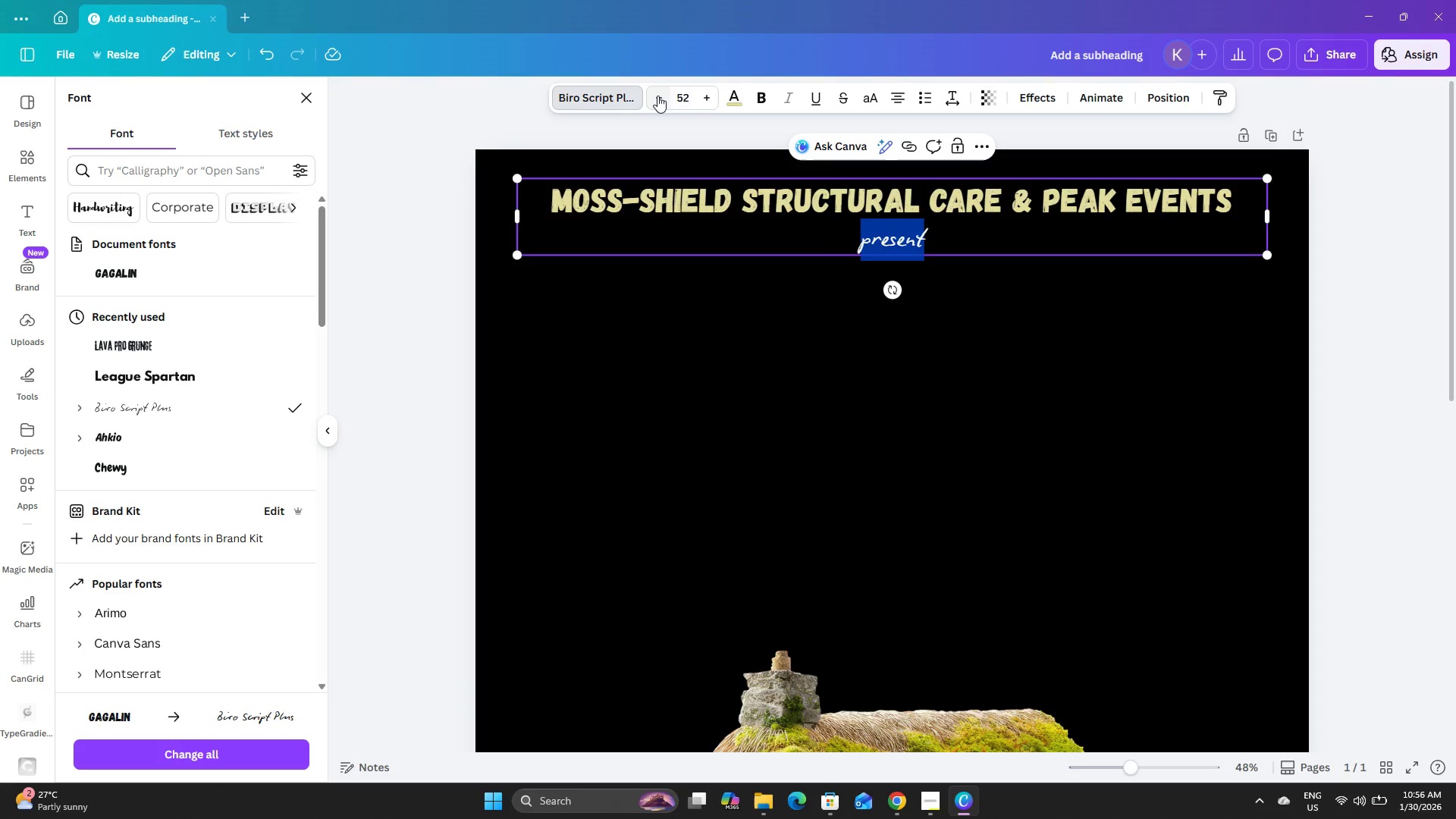 
triple_click([657, 96])
 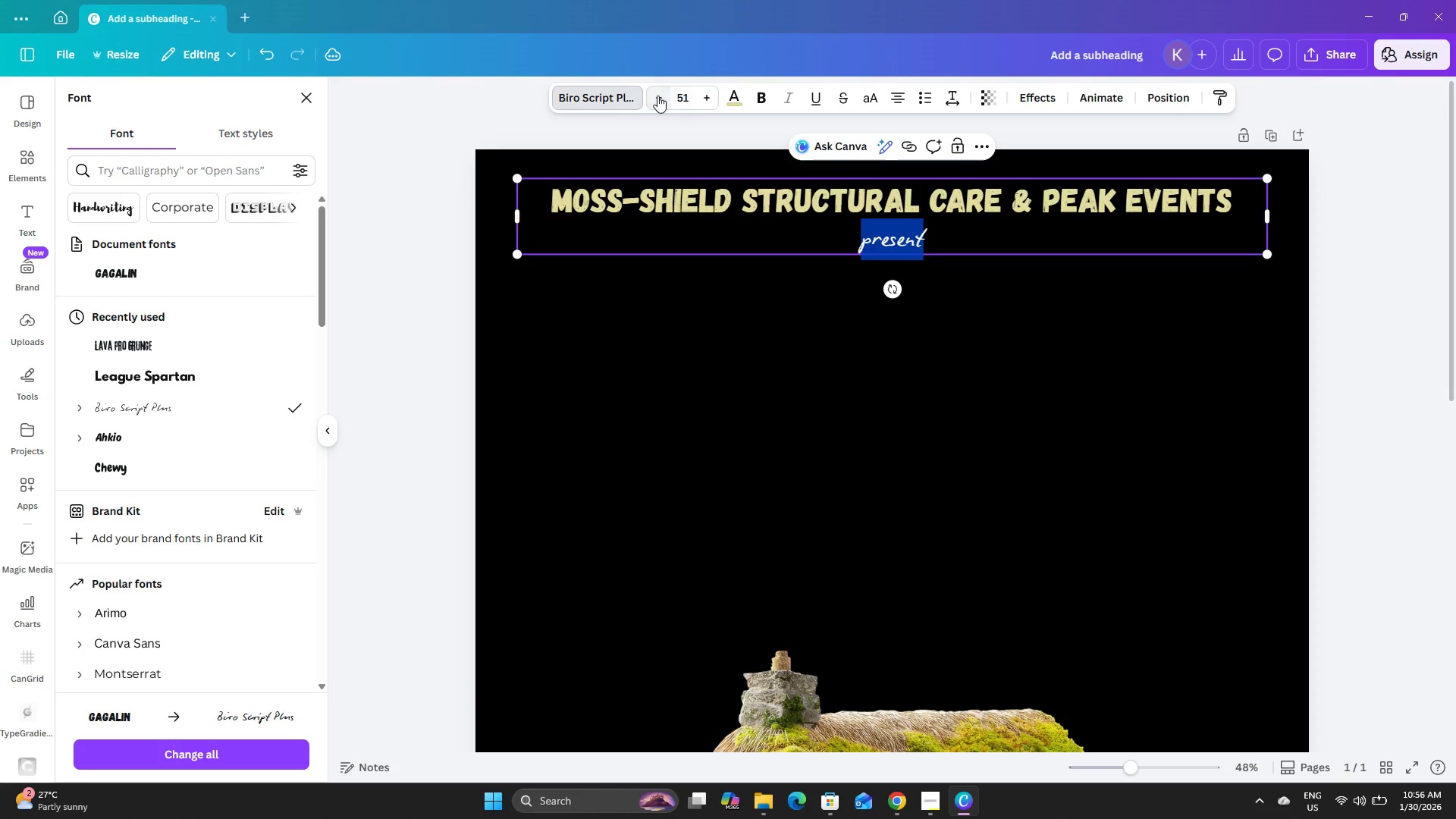 
triple_click([657, 96])
 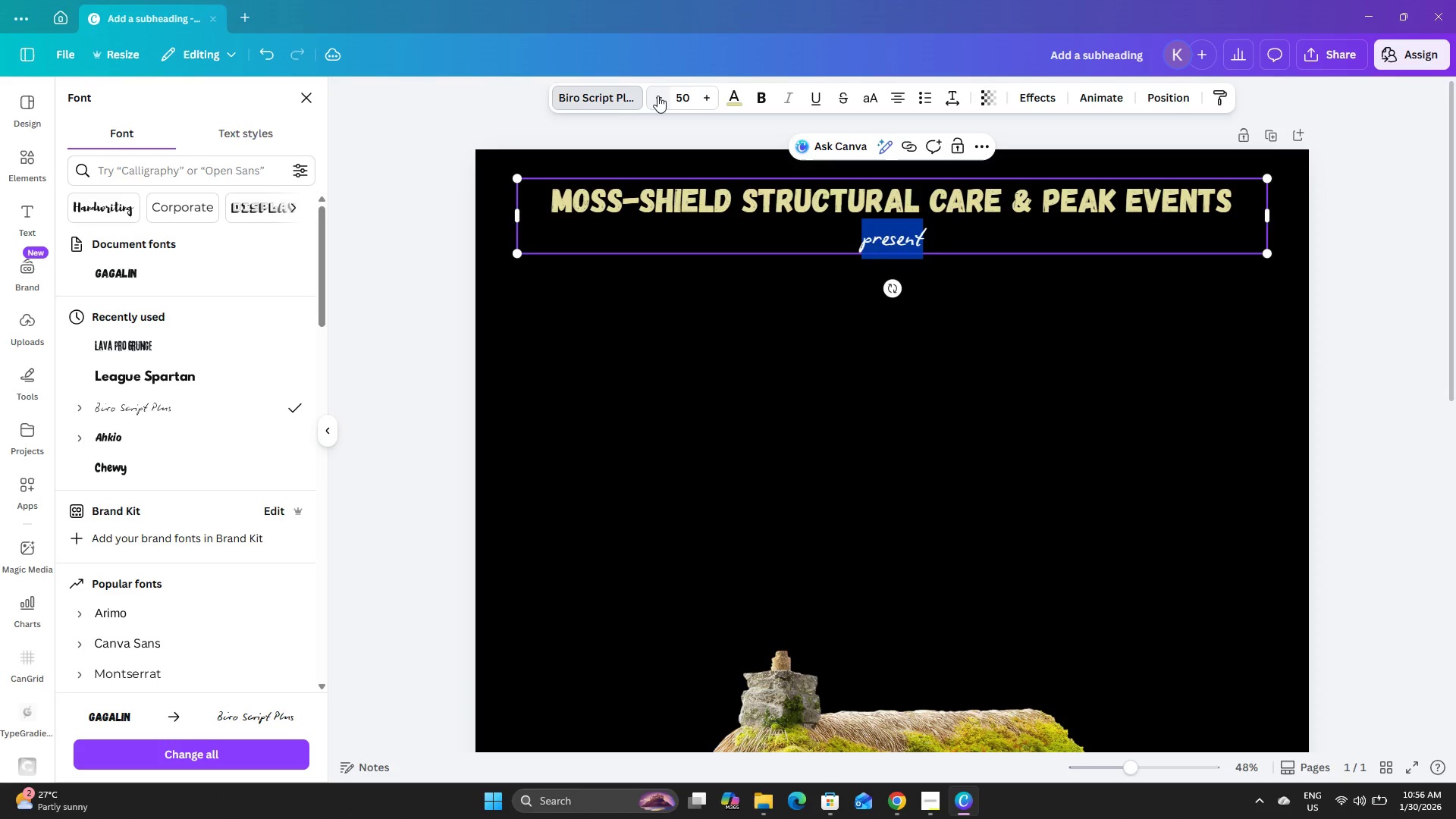 
left_click([657, 96])
 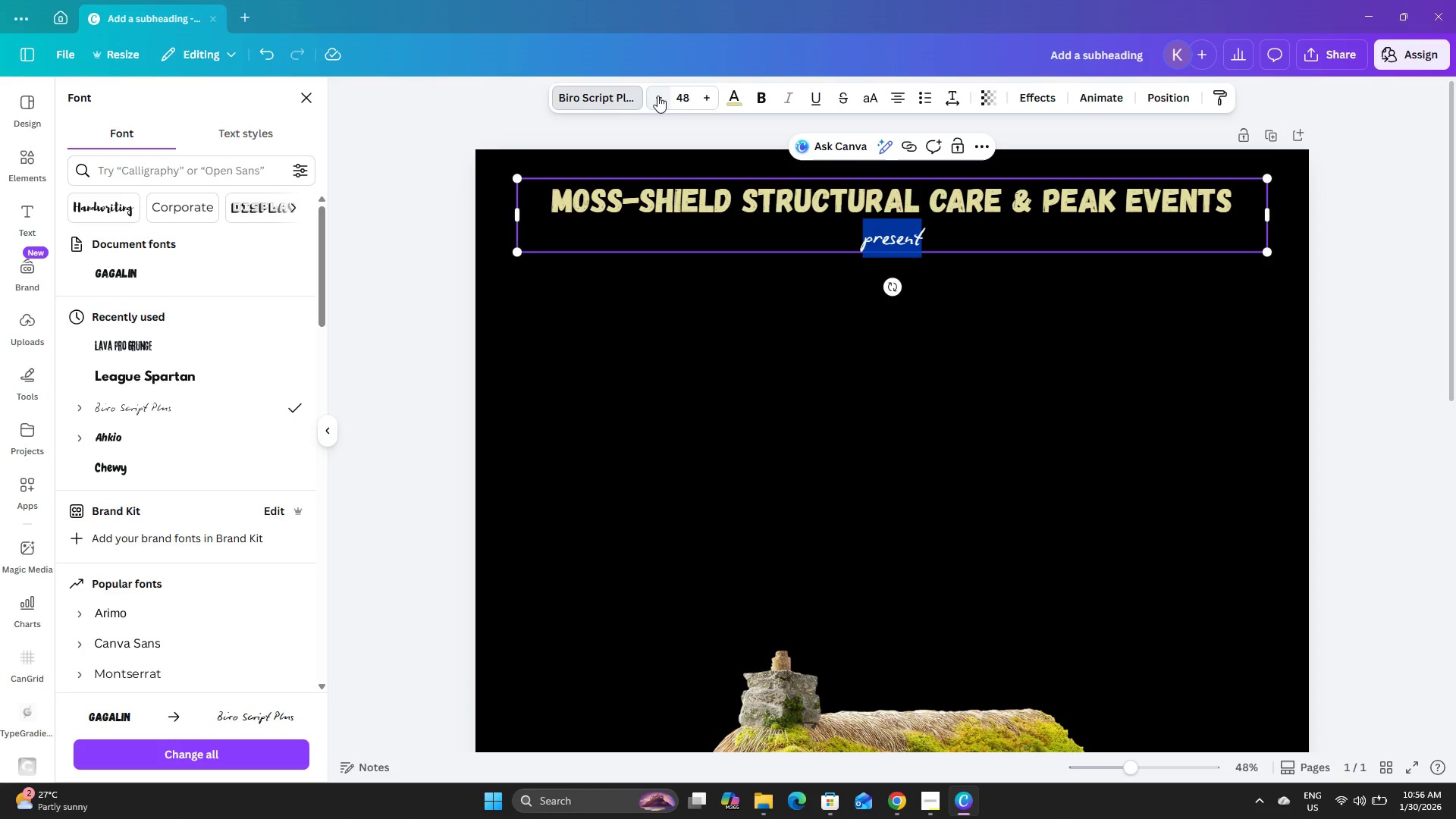 
double_click([657, 96])
 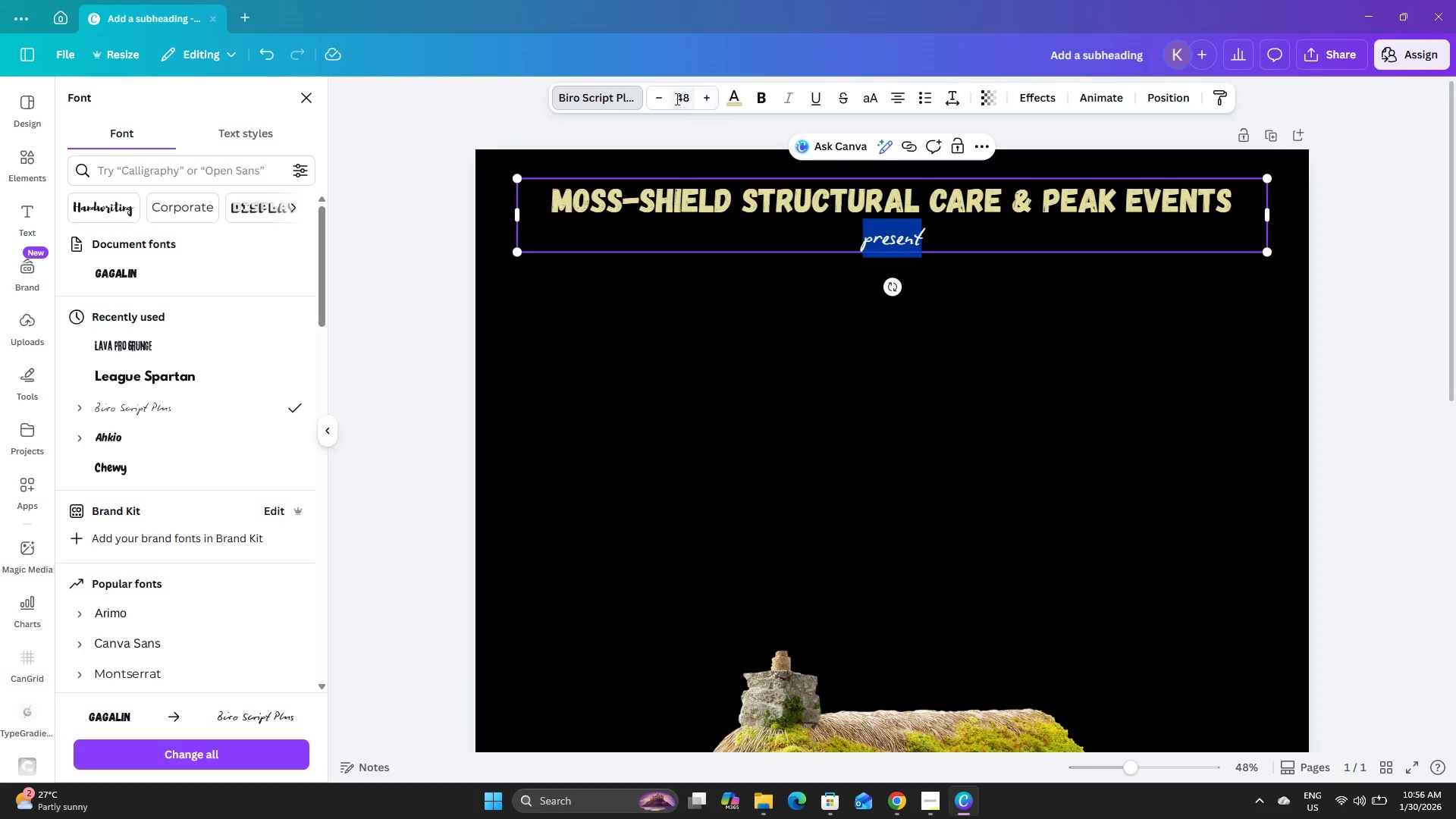 
double_click([651, 96])
 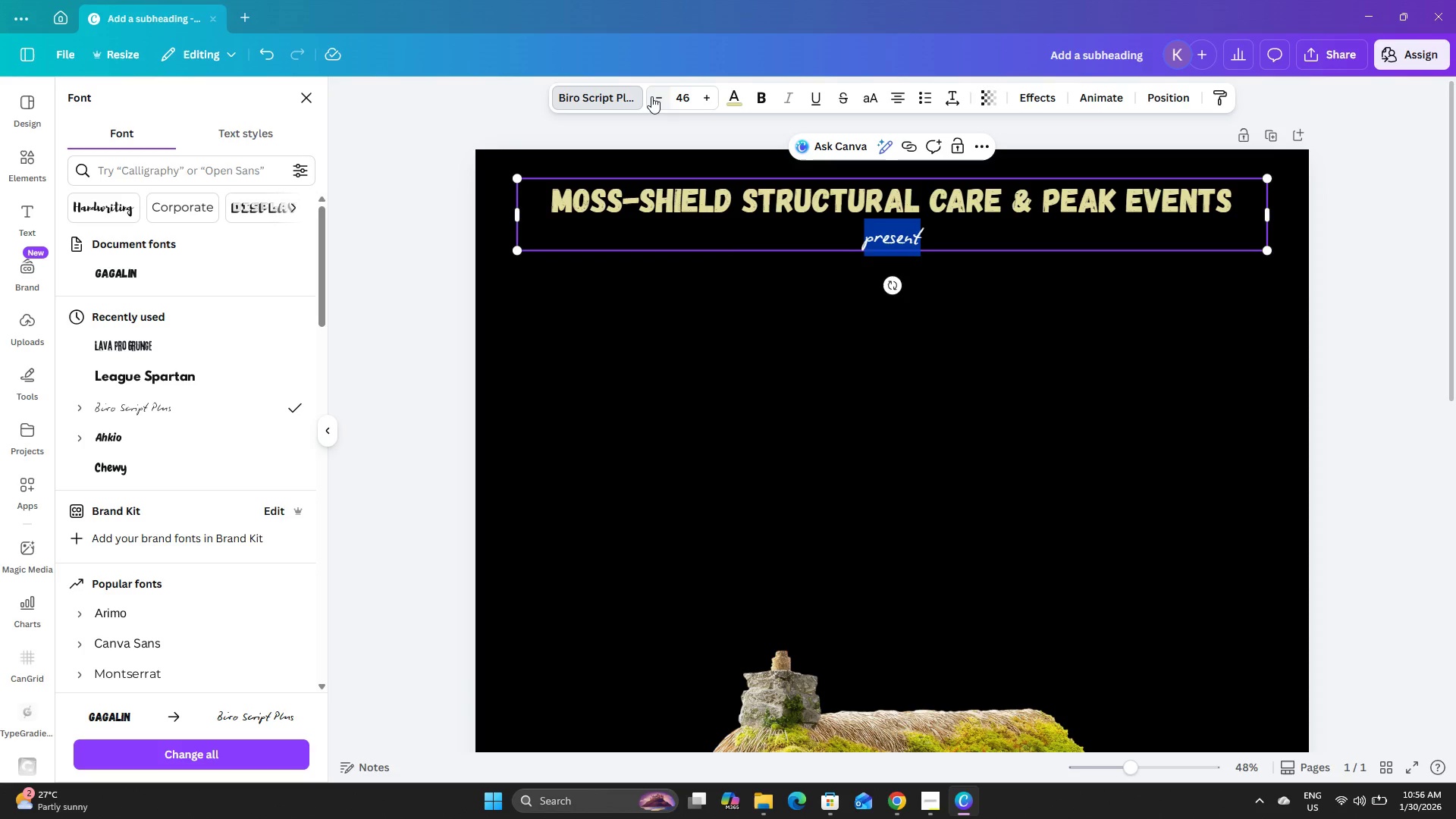 
left_click([651, 96])
 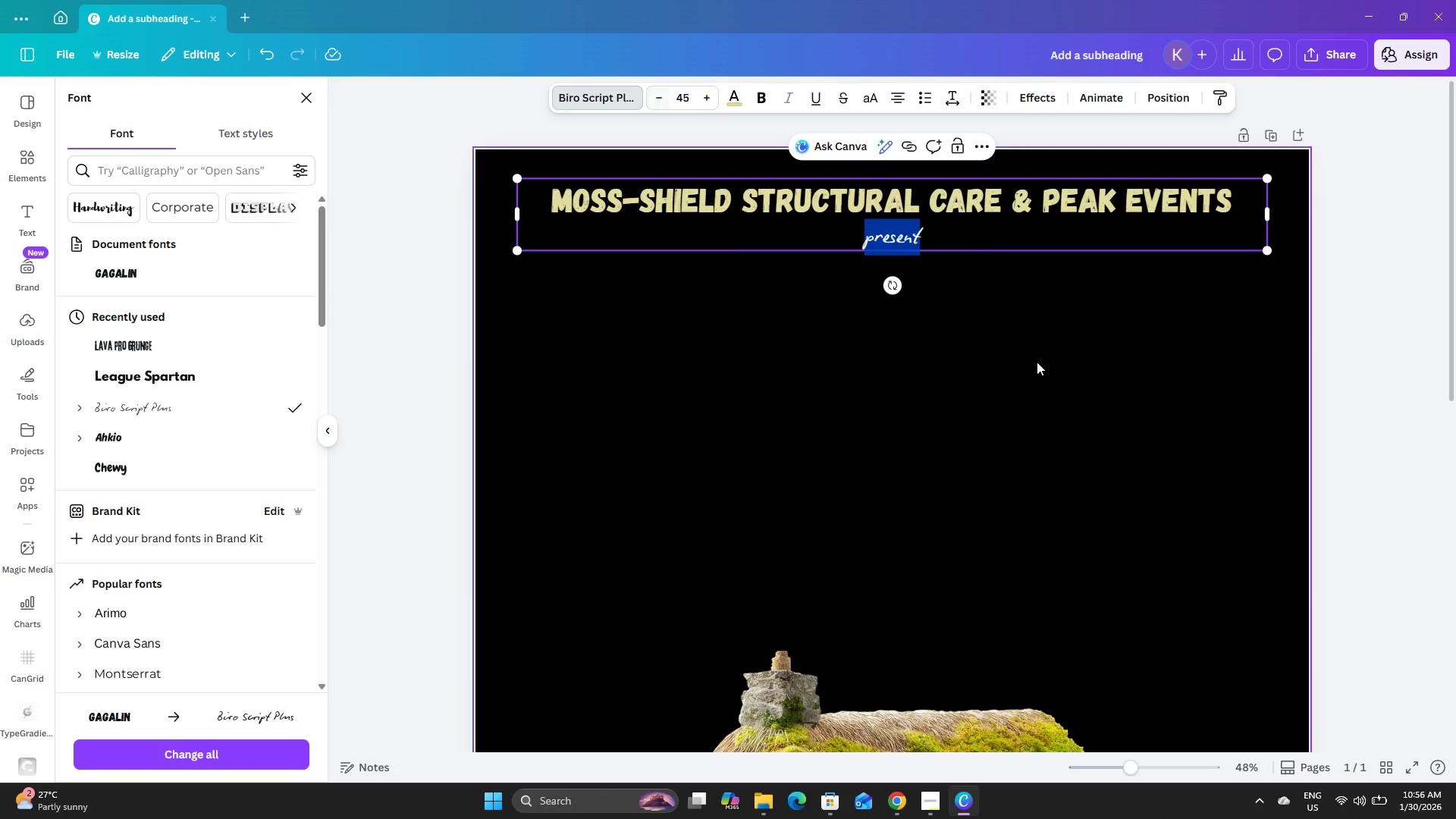 
left_click([1078, 377])
 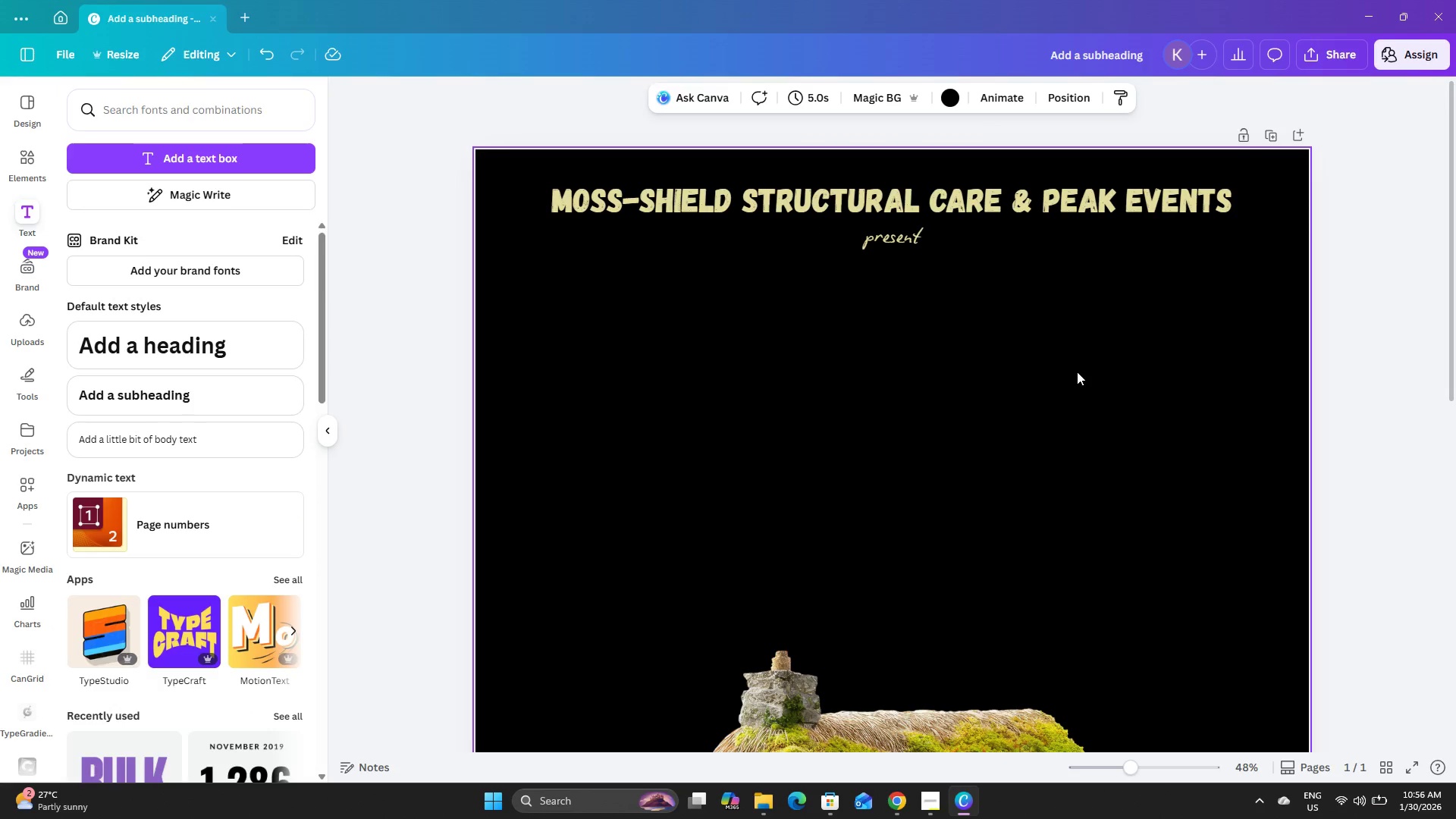 
scroll: coordinate [1056, 328], scroll_direction: up, amount: 18.0
 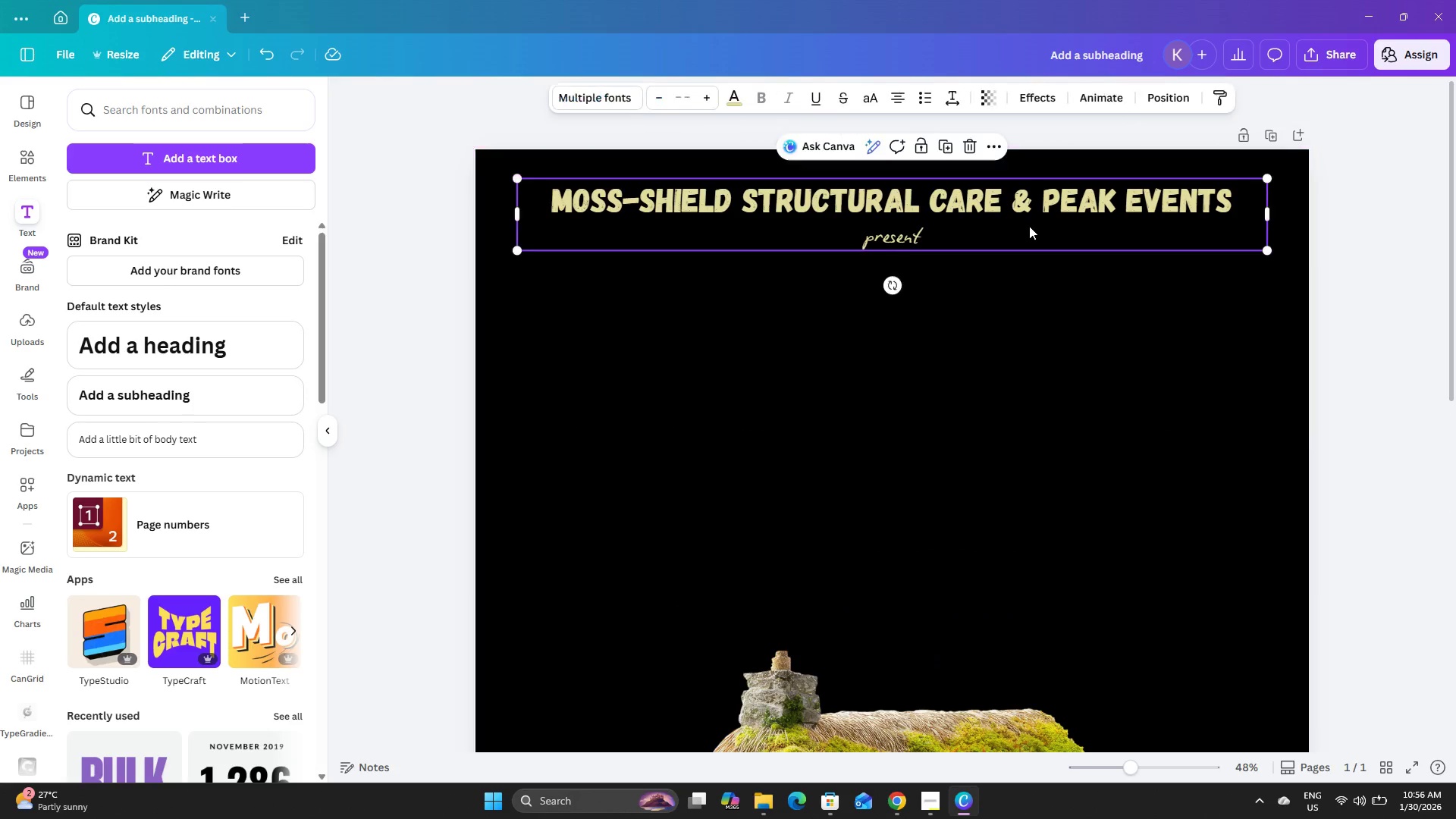 
double_click([1048, 314])
 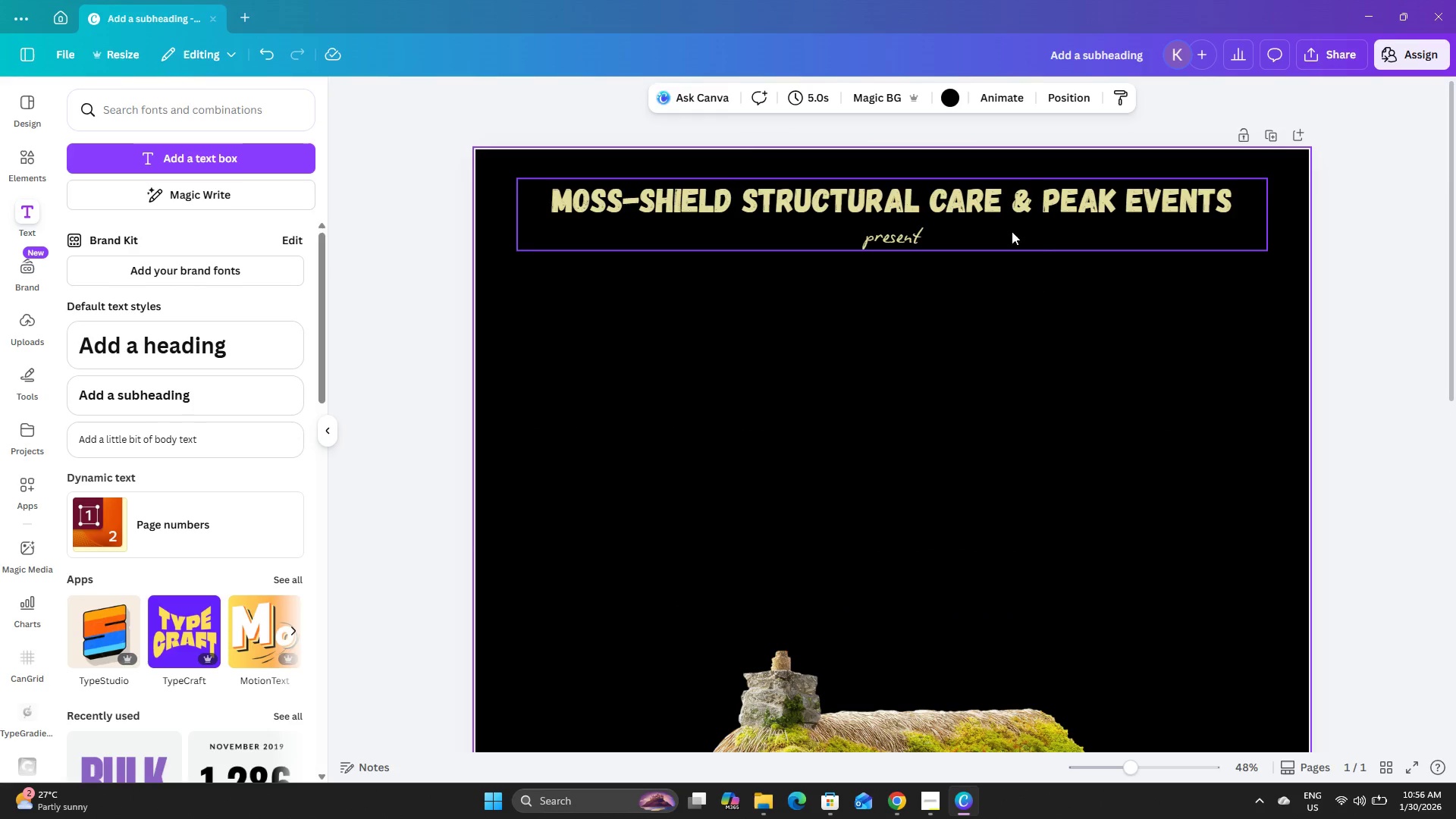 
left_click([1025, 322])
 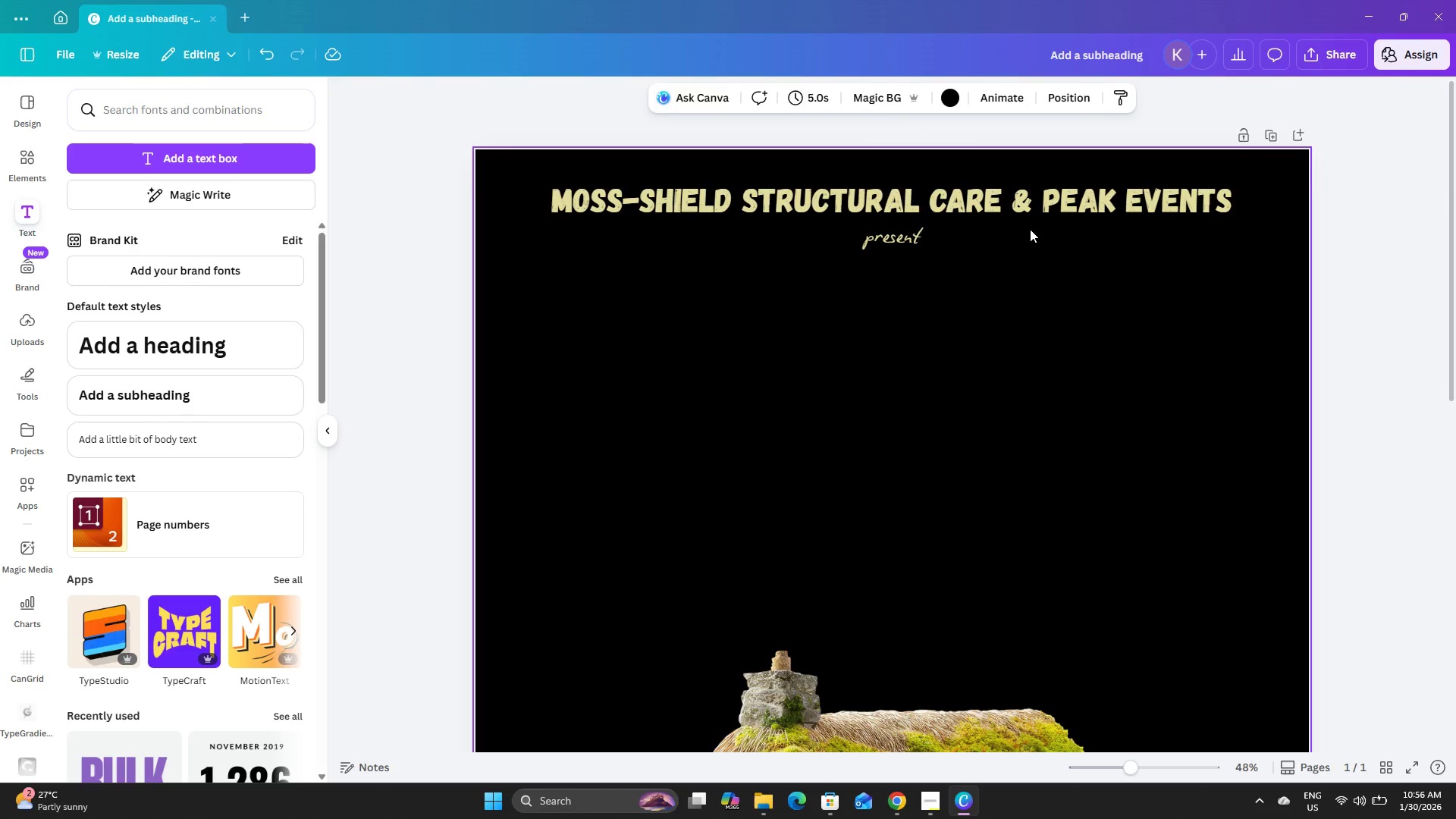 
left_click([1030, 222])
 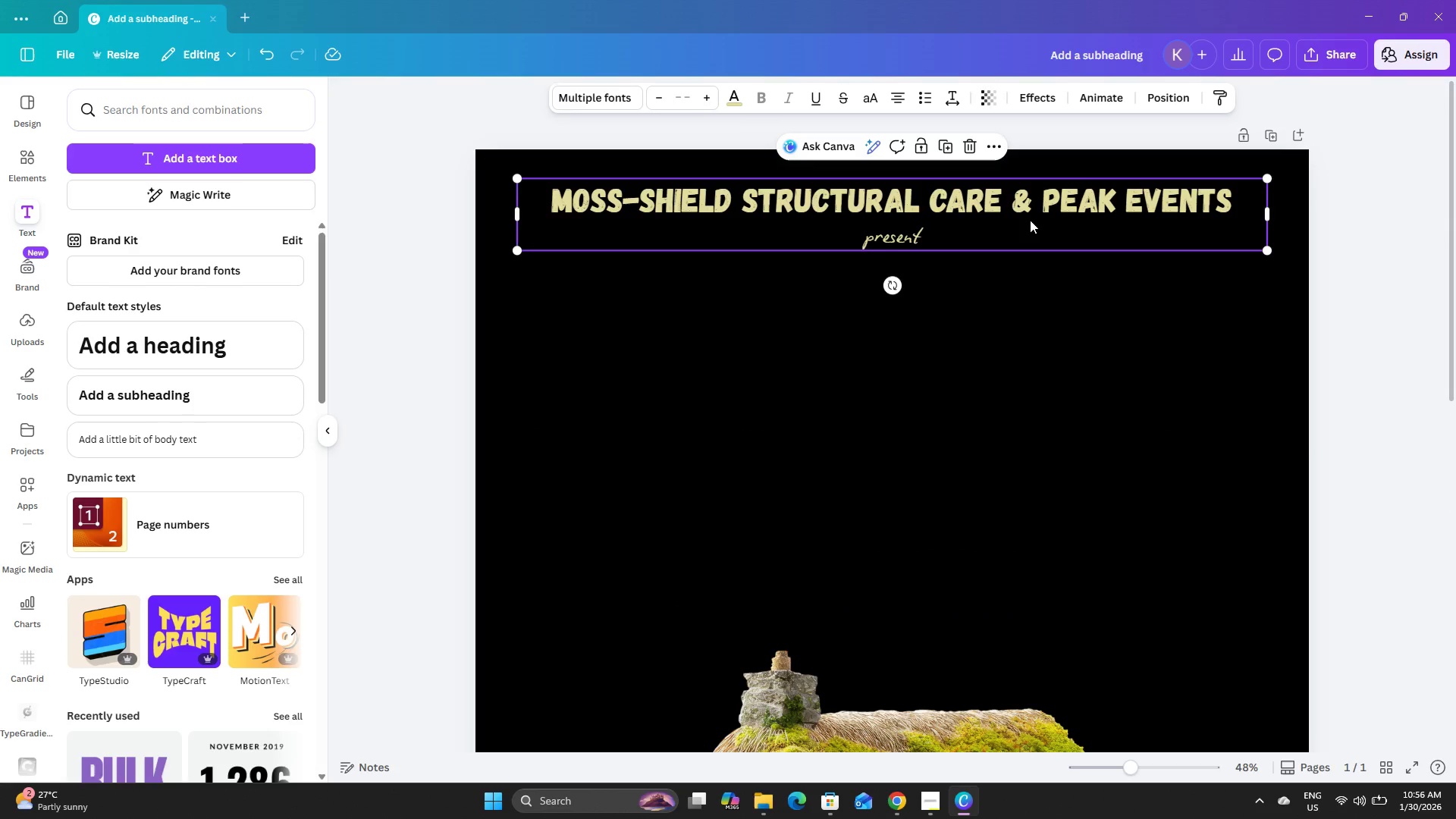 
left_click_drag(start_coordinate=[1030, 220], to_coordinate=[1031, 216])
 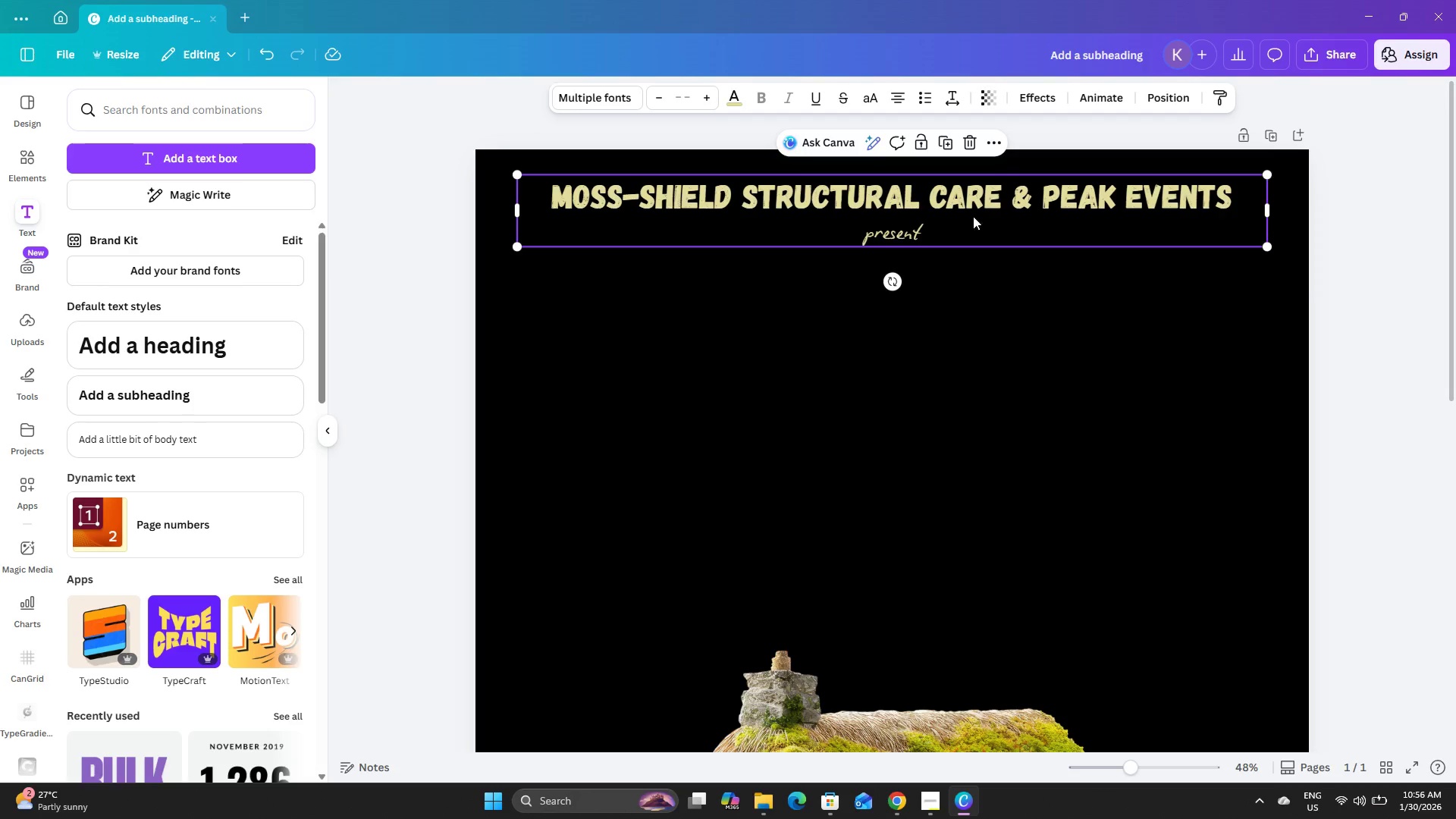 
left_click([956, 224])
 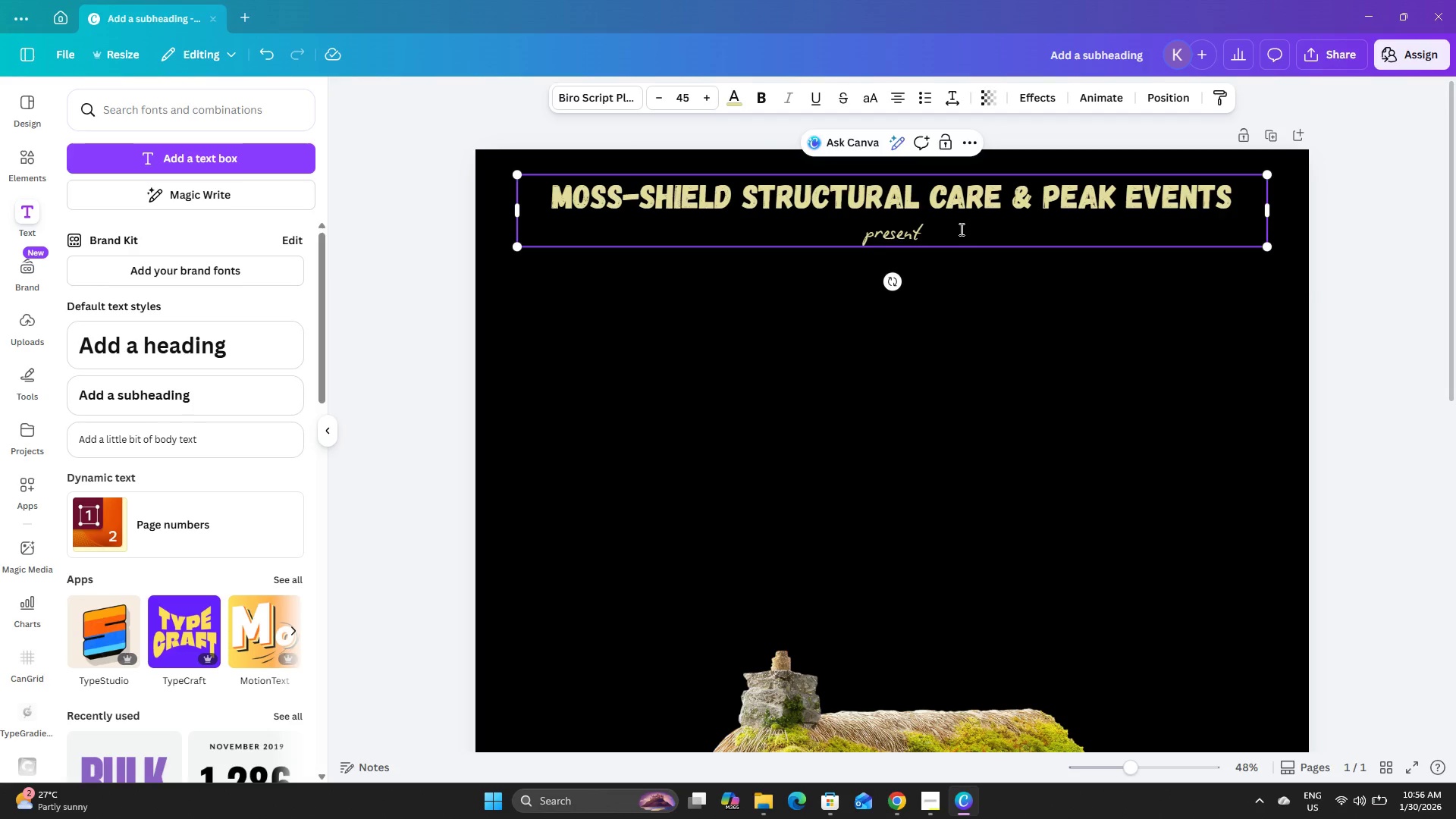 
left_click_drag(start_coordinate=[962, 229], to_coordinate=[698, 177])
 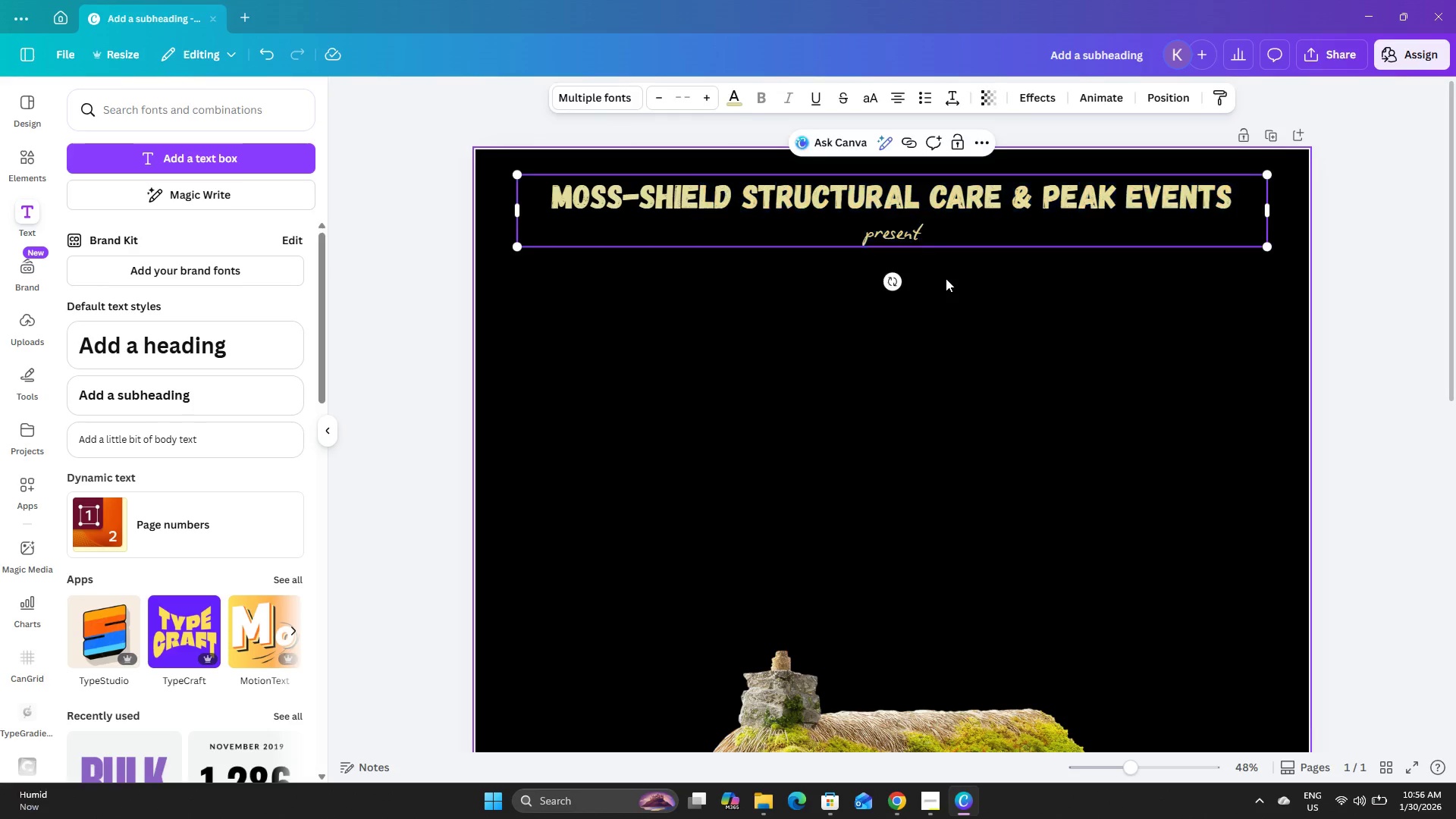 
double_click([960, 202])
 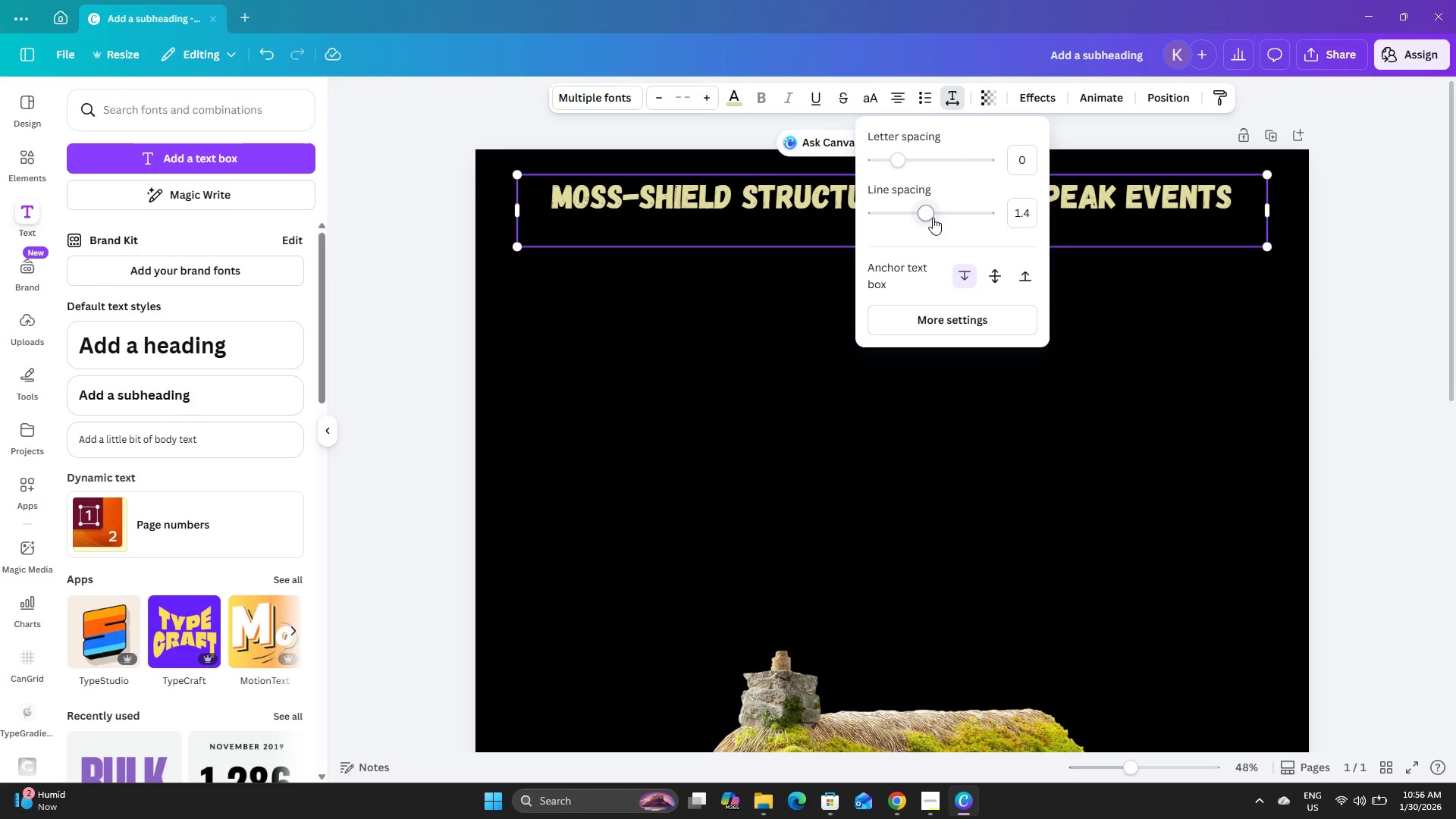 
left_click([1029, 209])
 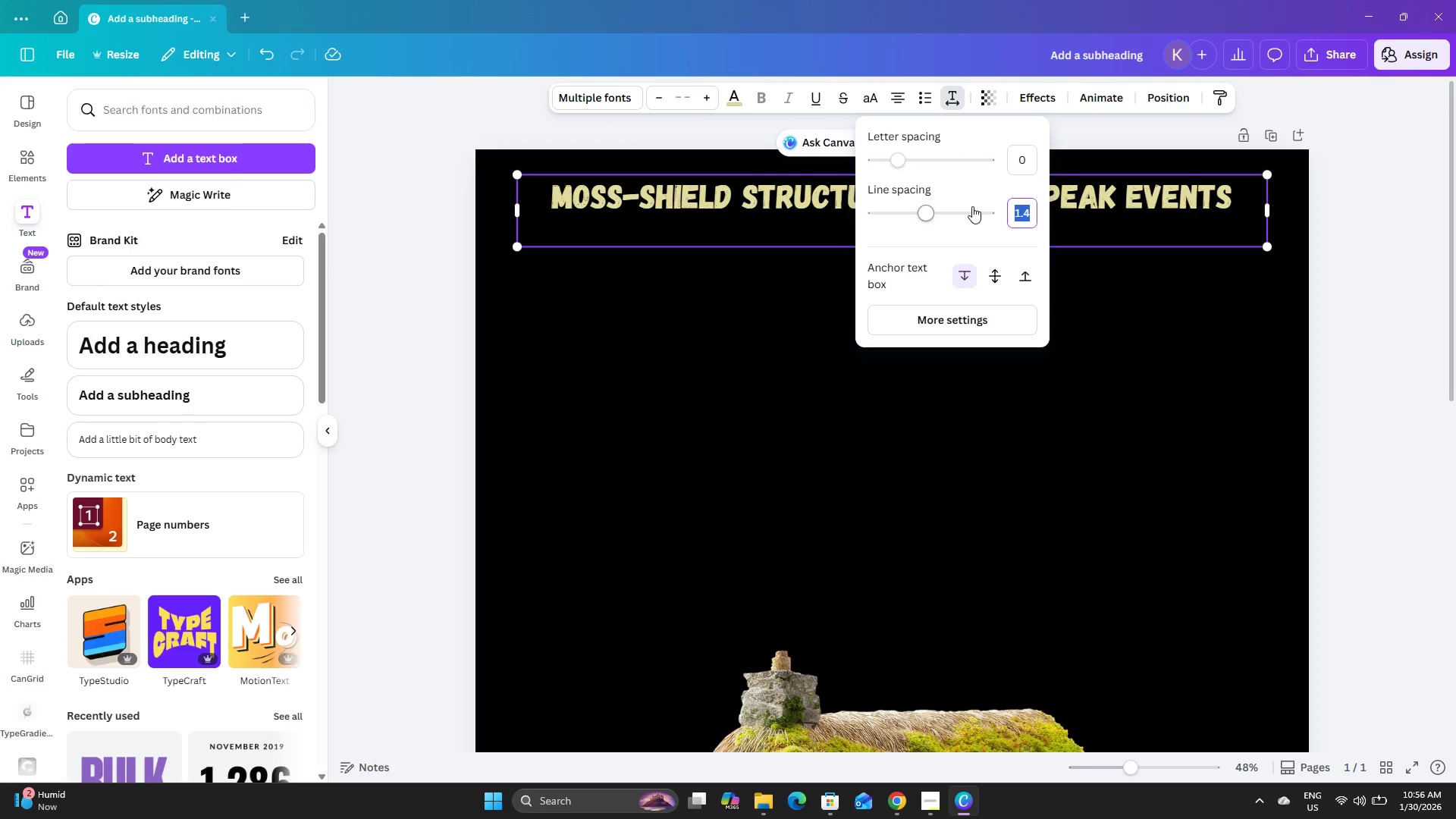 
key(Numpad1)
 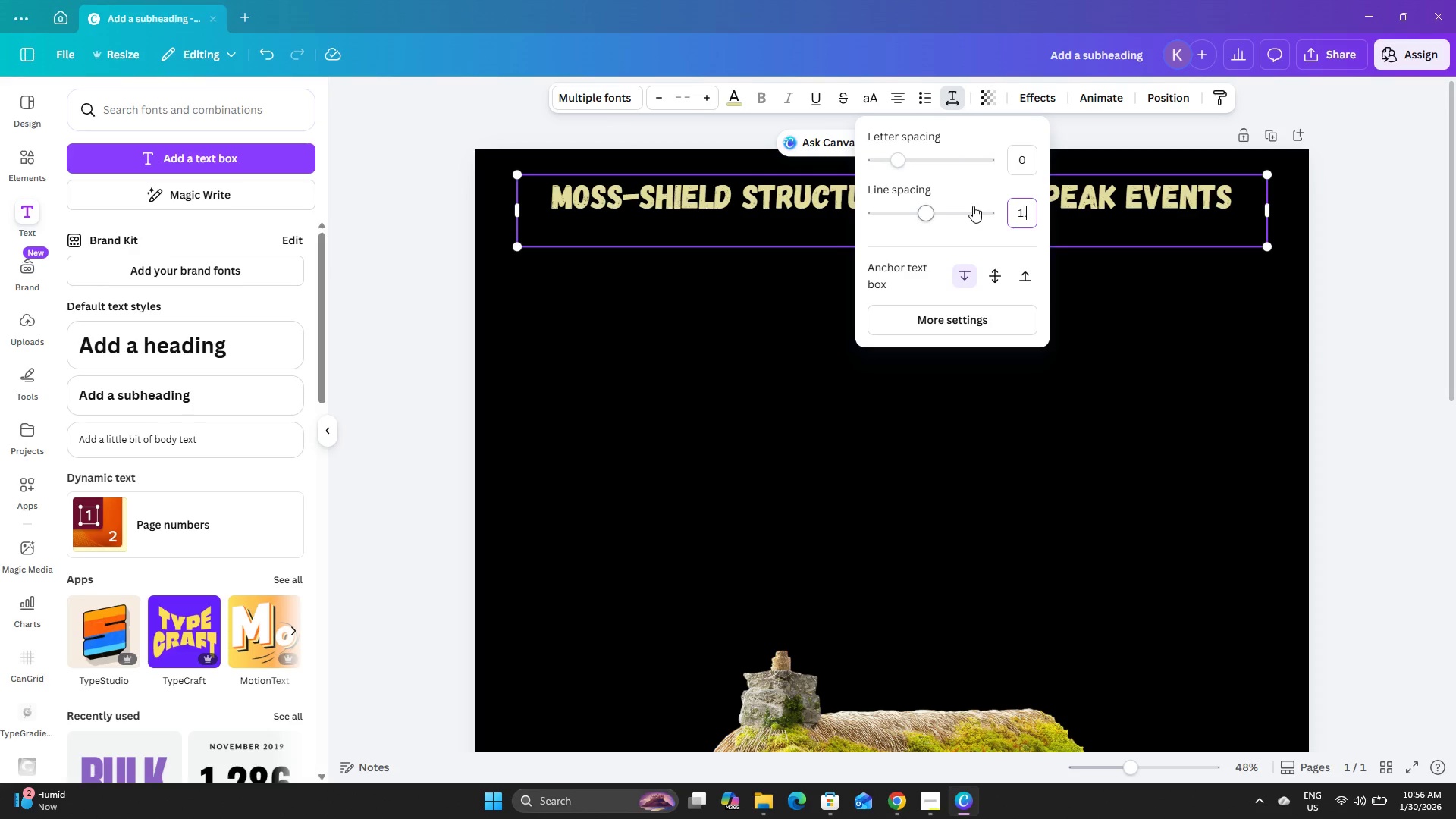 
key(NumpadDecimal)
 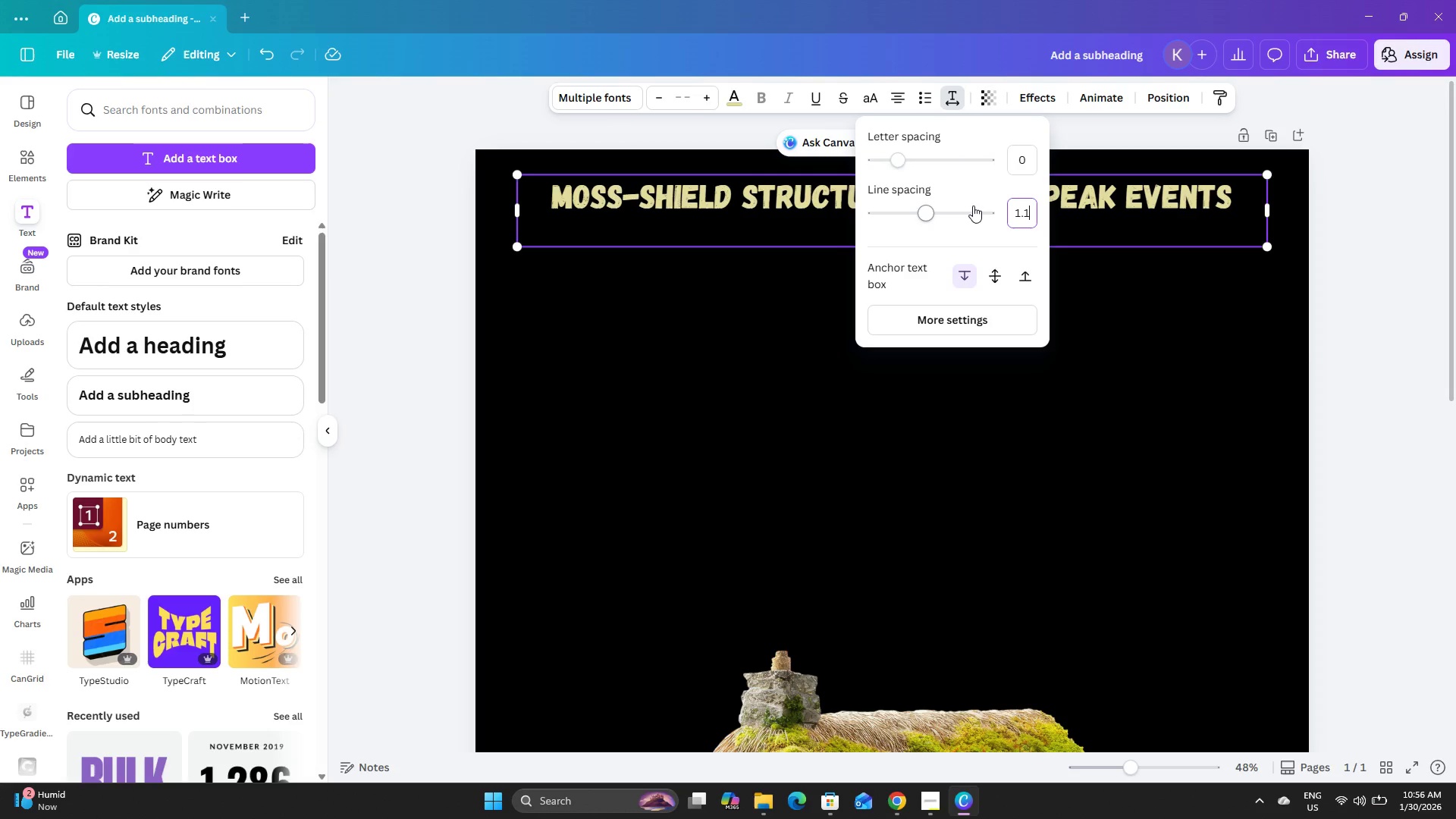 
key(Numpad1)
 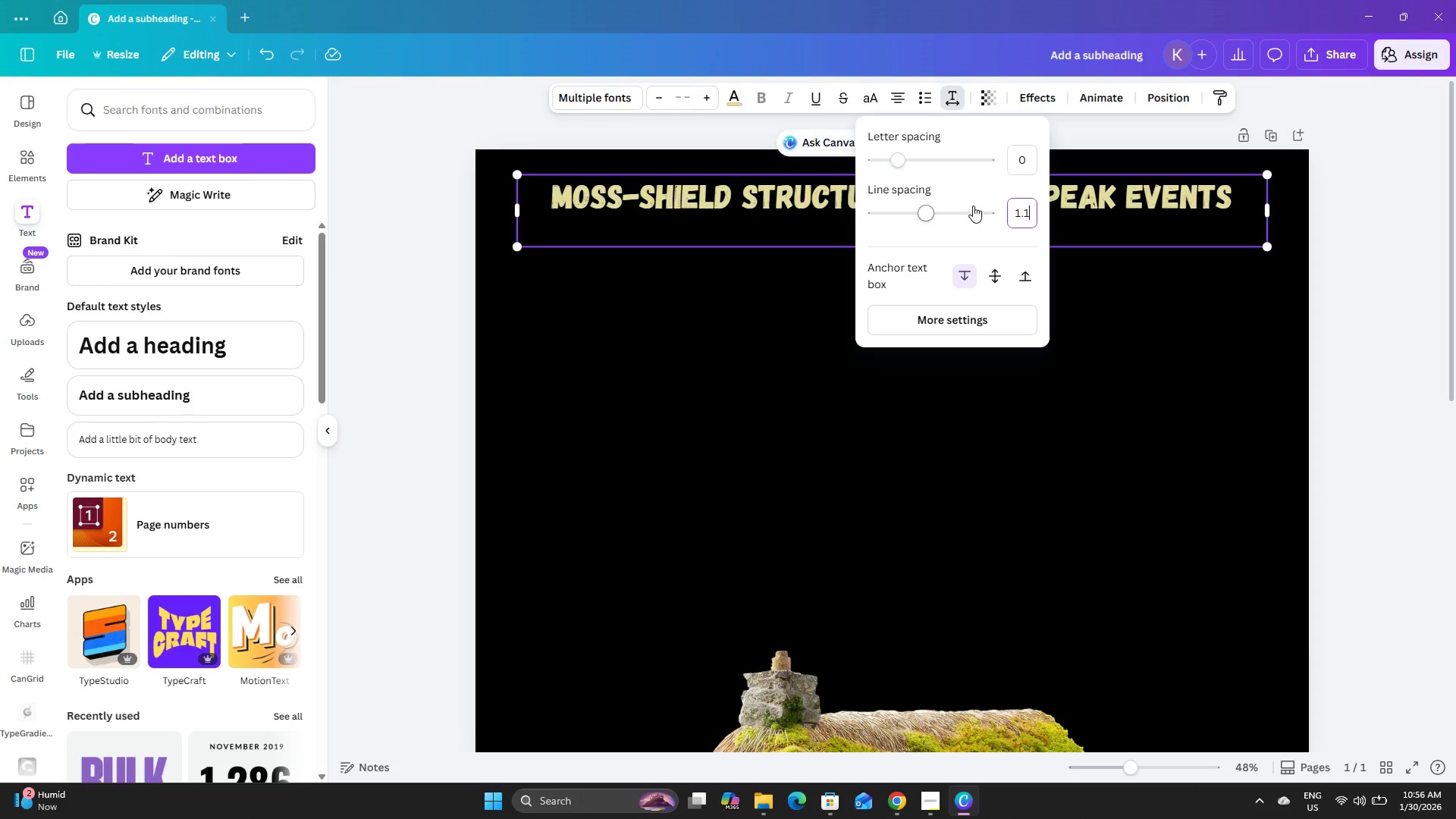 
key(NumpadEnter)
 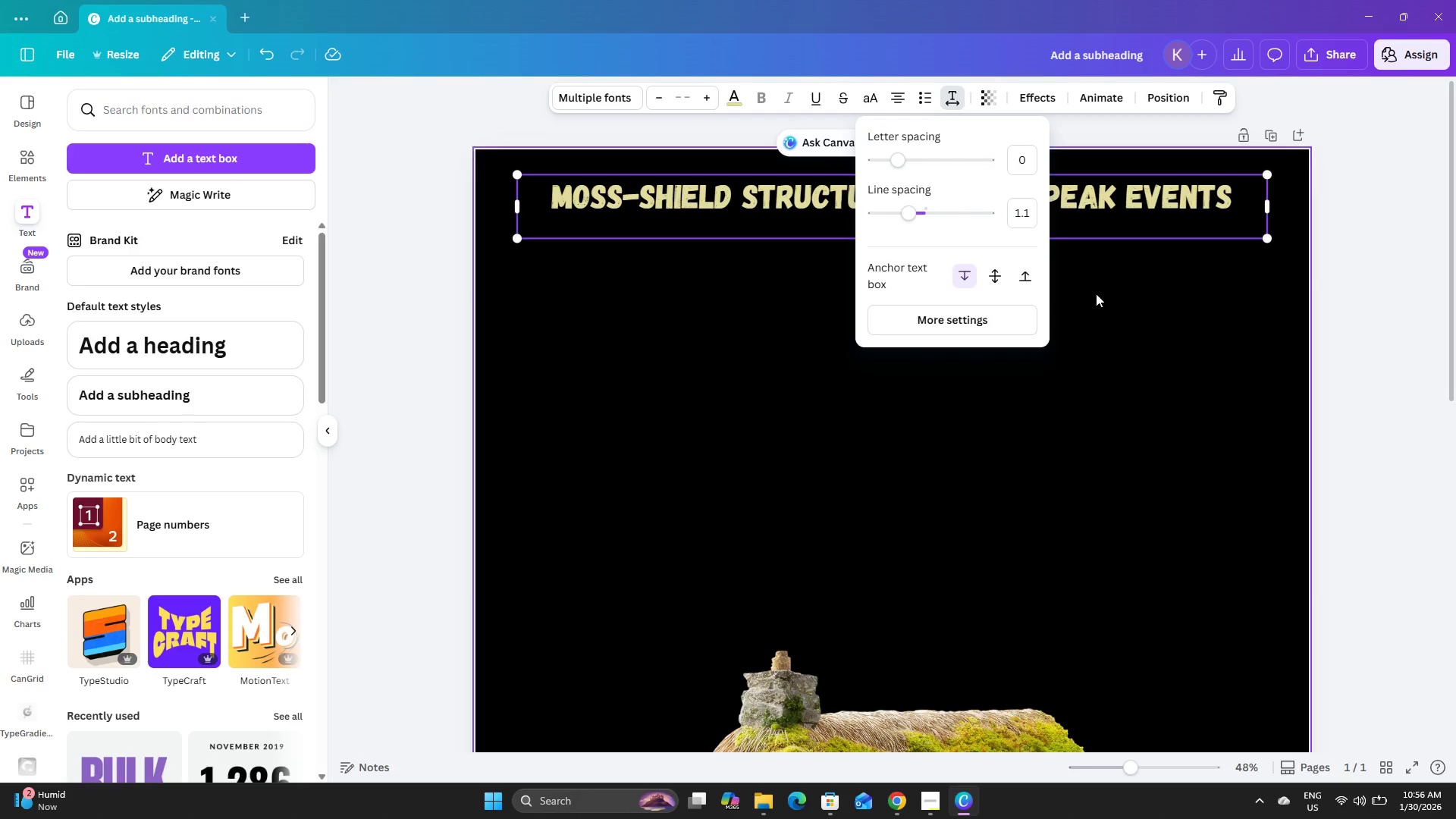 
left_click([1166, 306])
 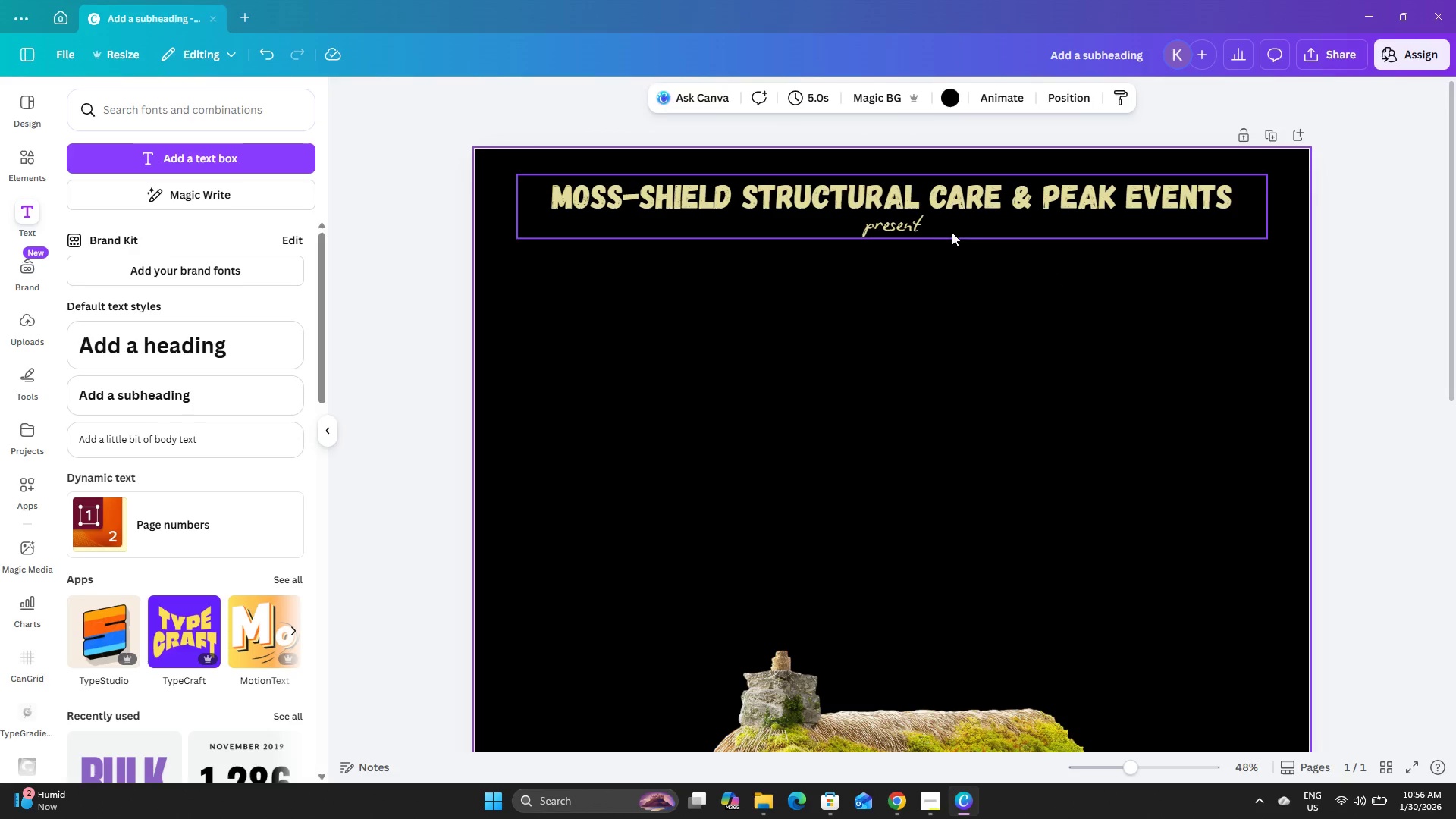 
double_click([950, 231])
 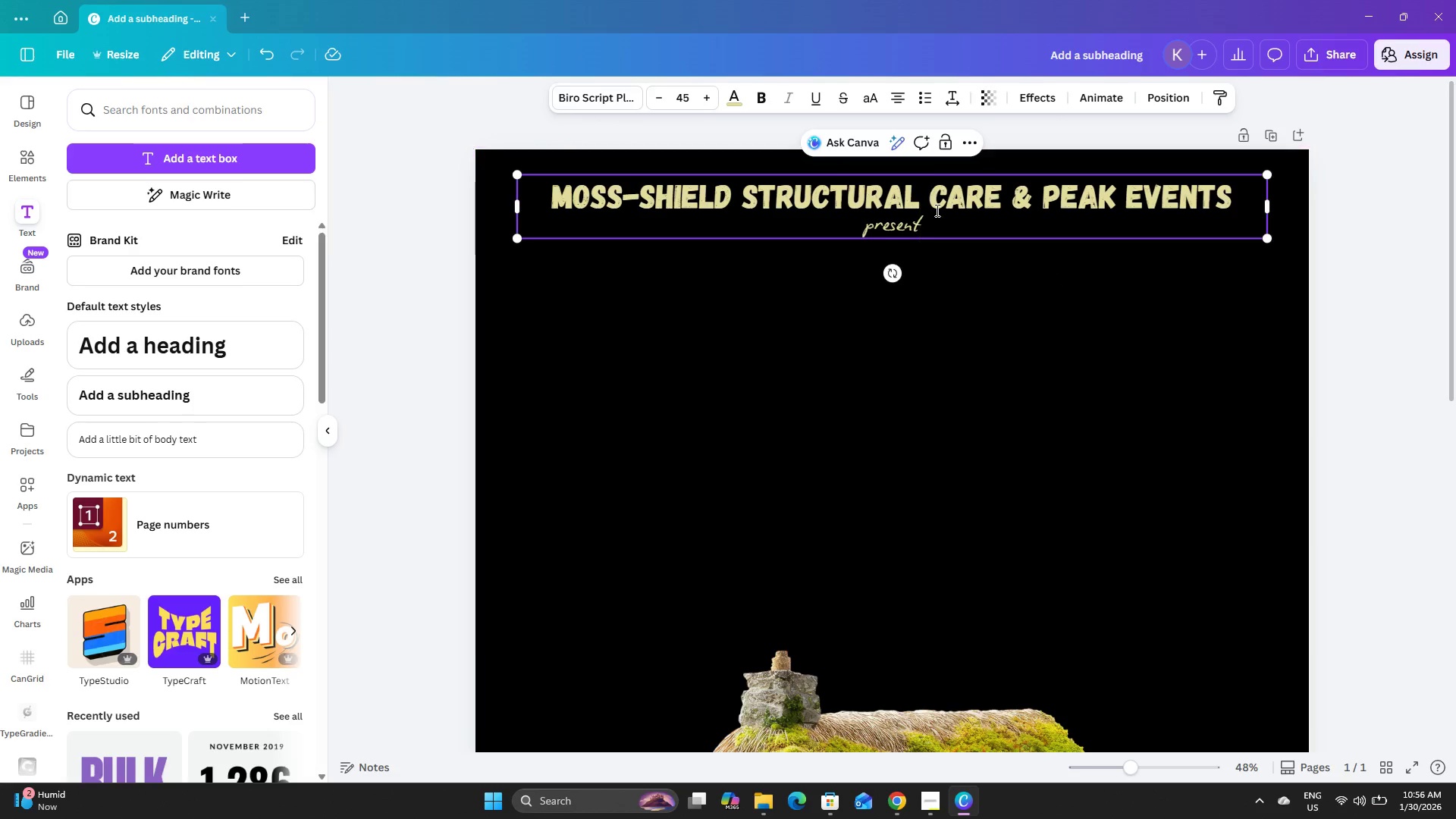 
left_click_drag(start_coordinate=[942, 222], to_coordinate=[511, 174])
 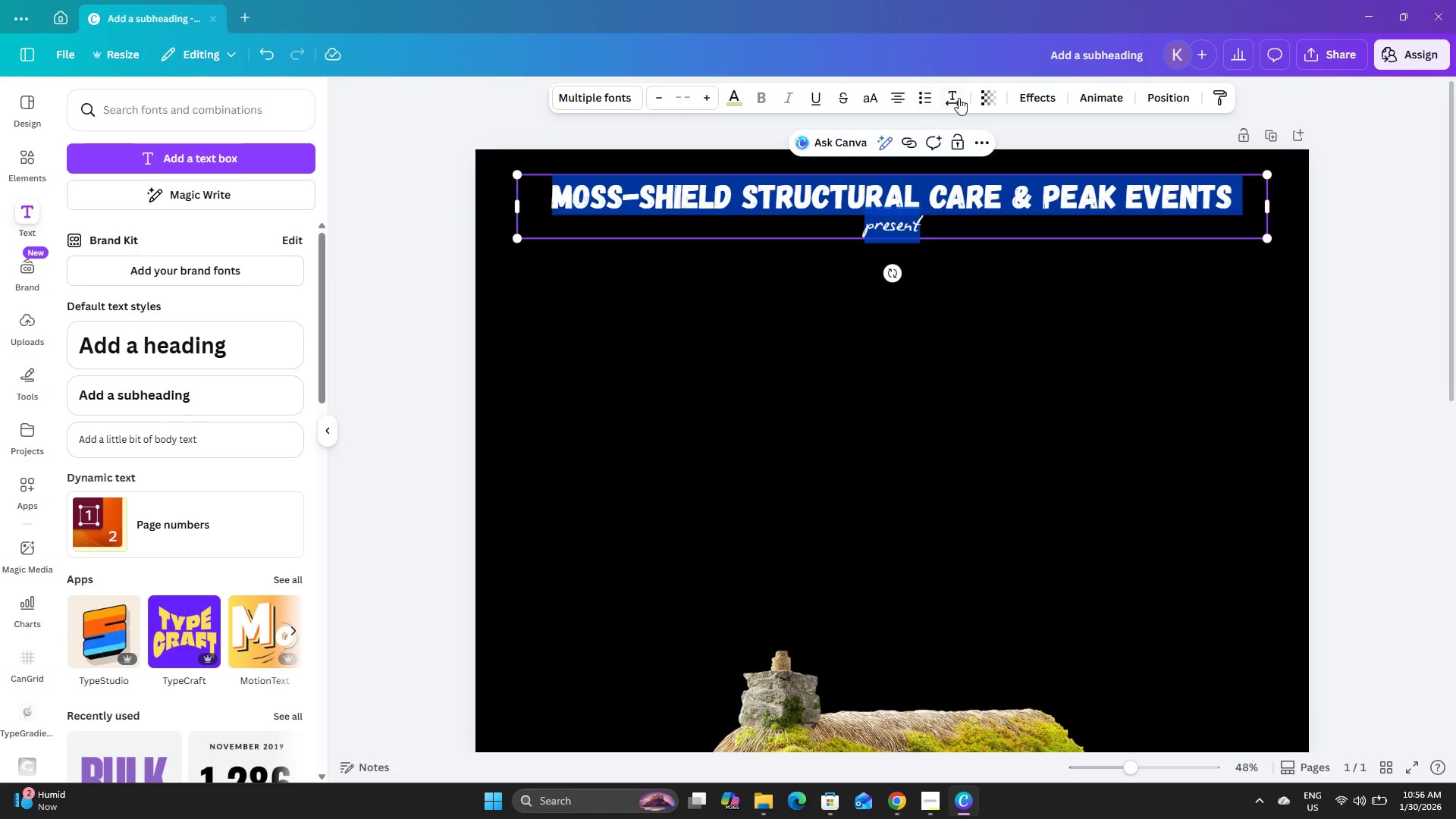 
left_click([960, 97])
 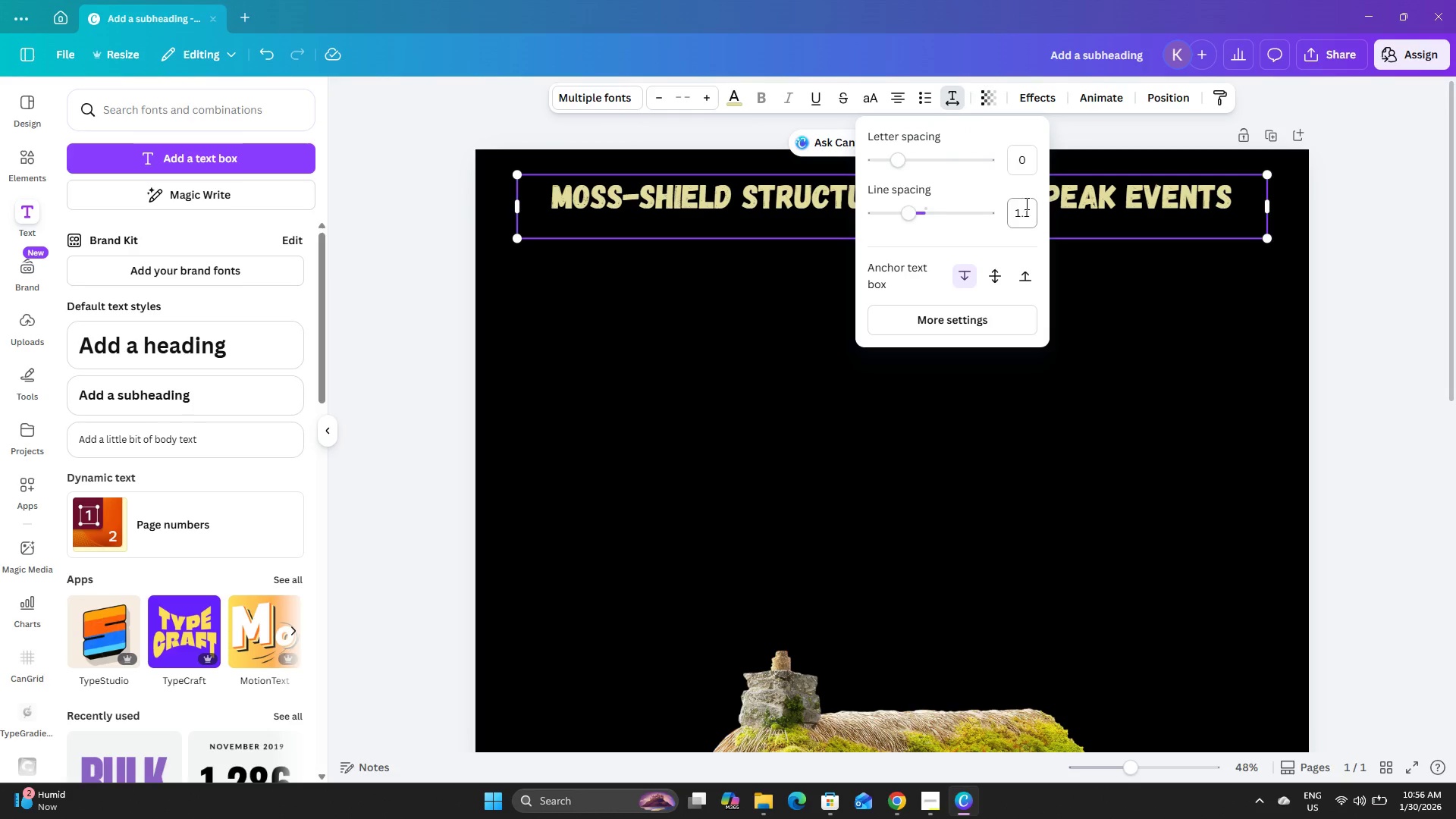 
left_click([1031, 207])
 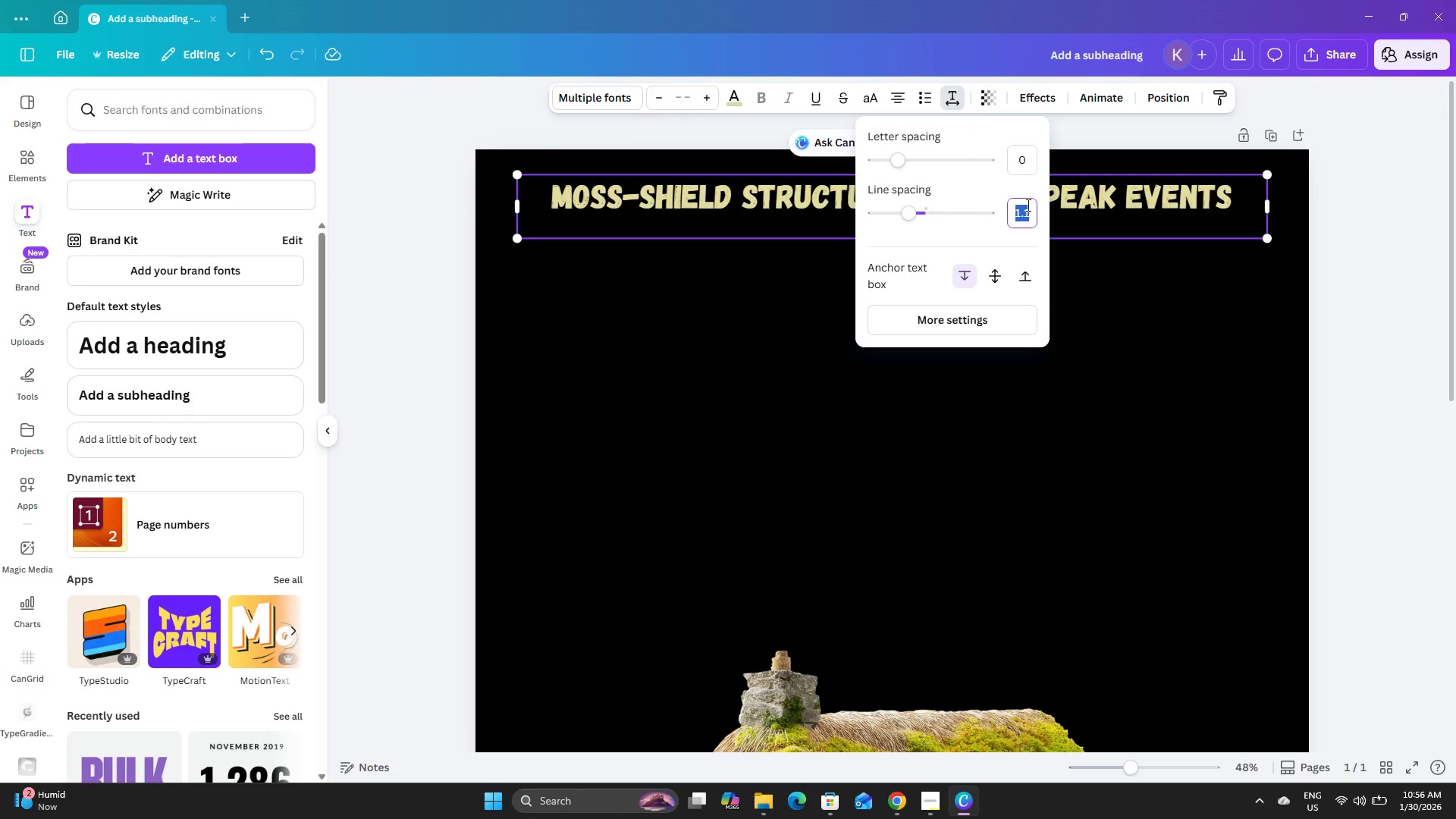 
key(Numpad1)
 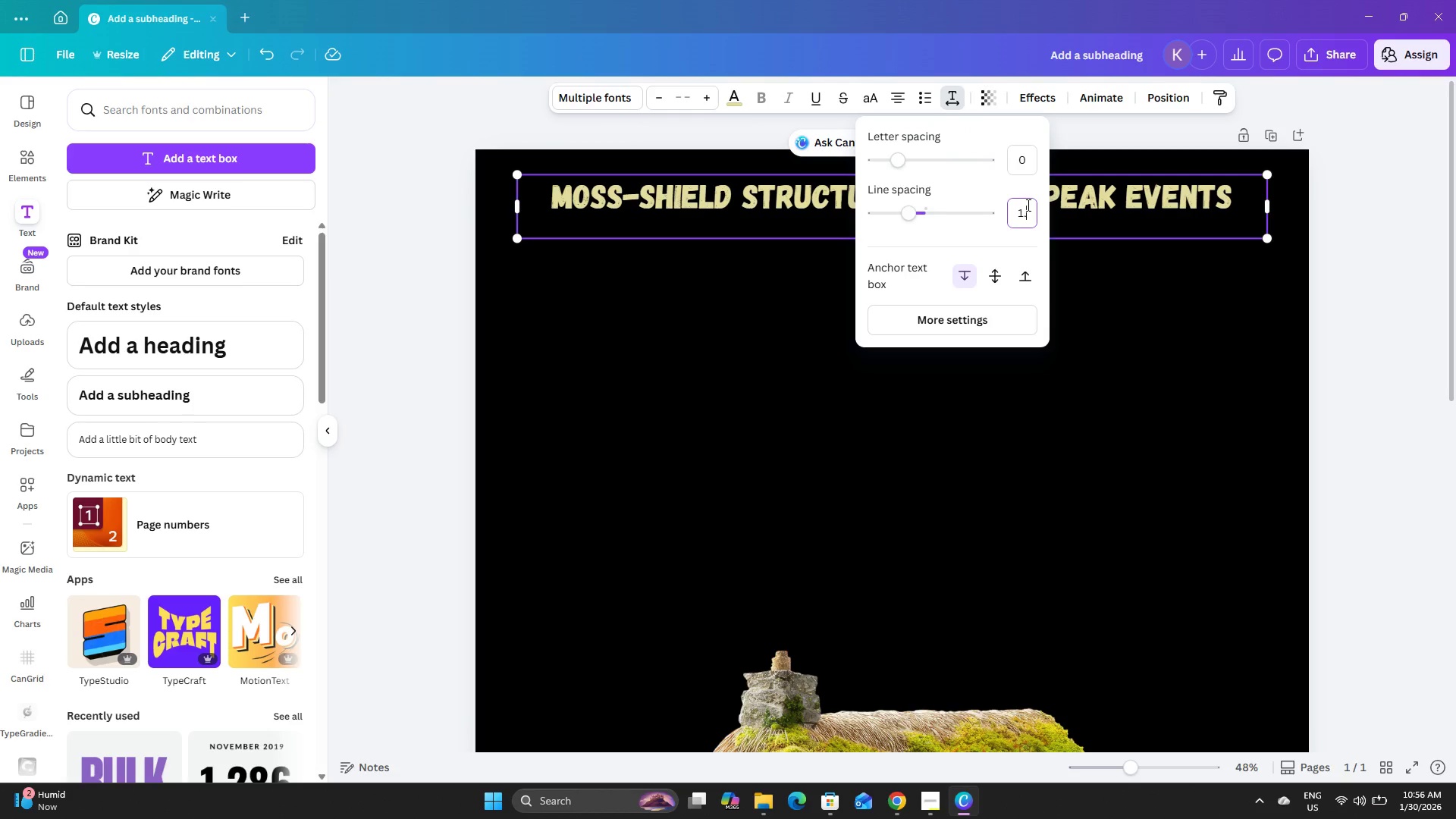 
key(NumpadDecimal)
 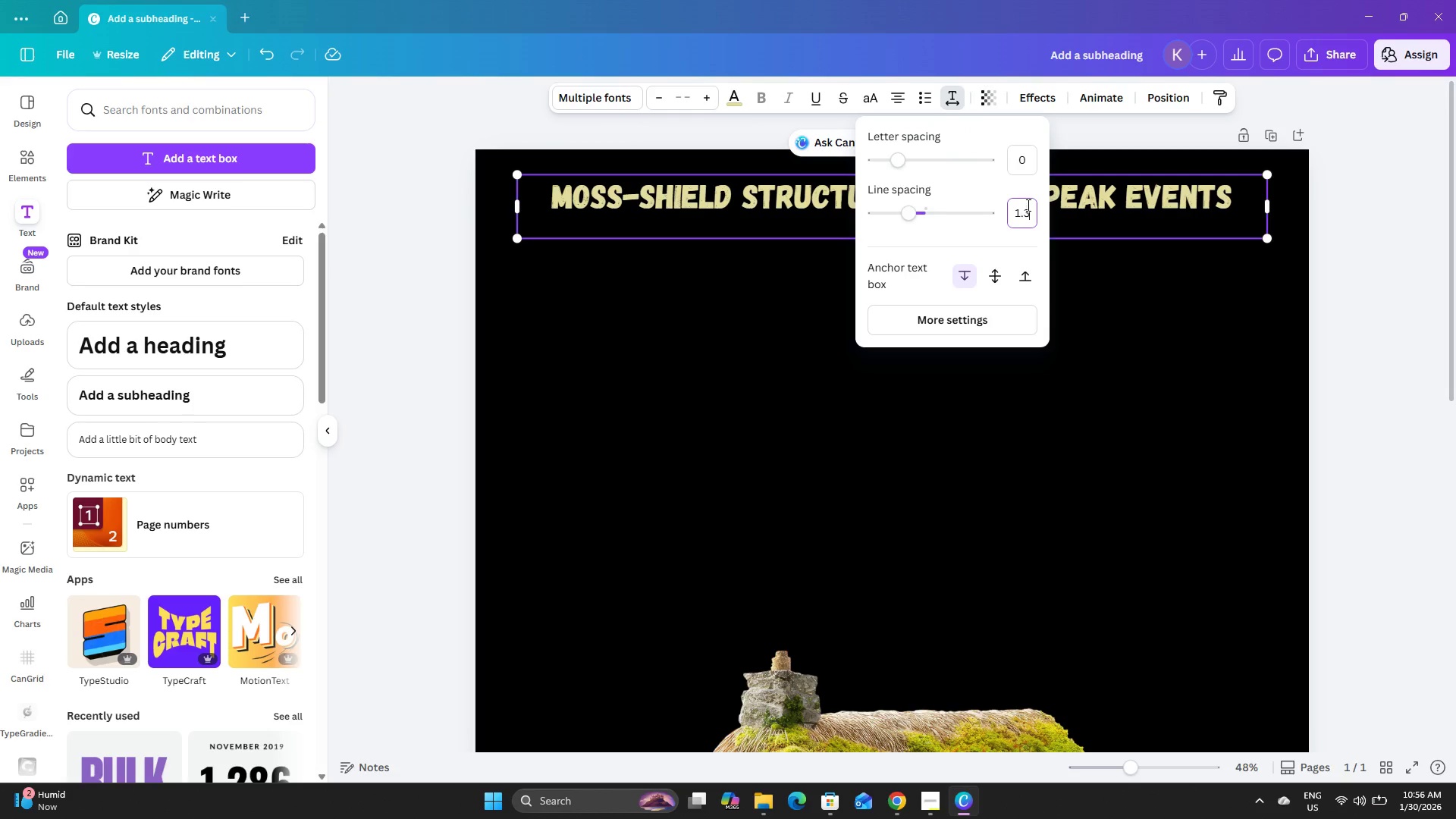 
key(Numpad3)
 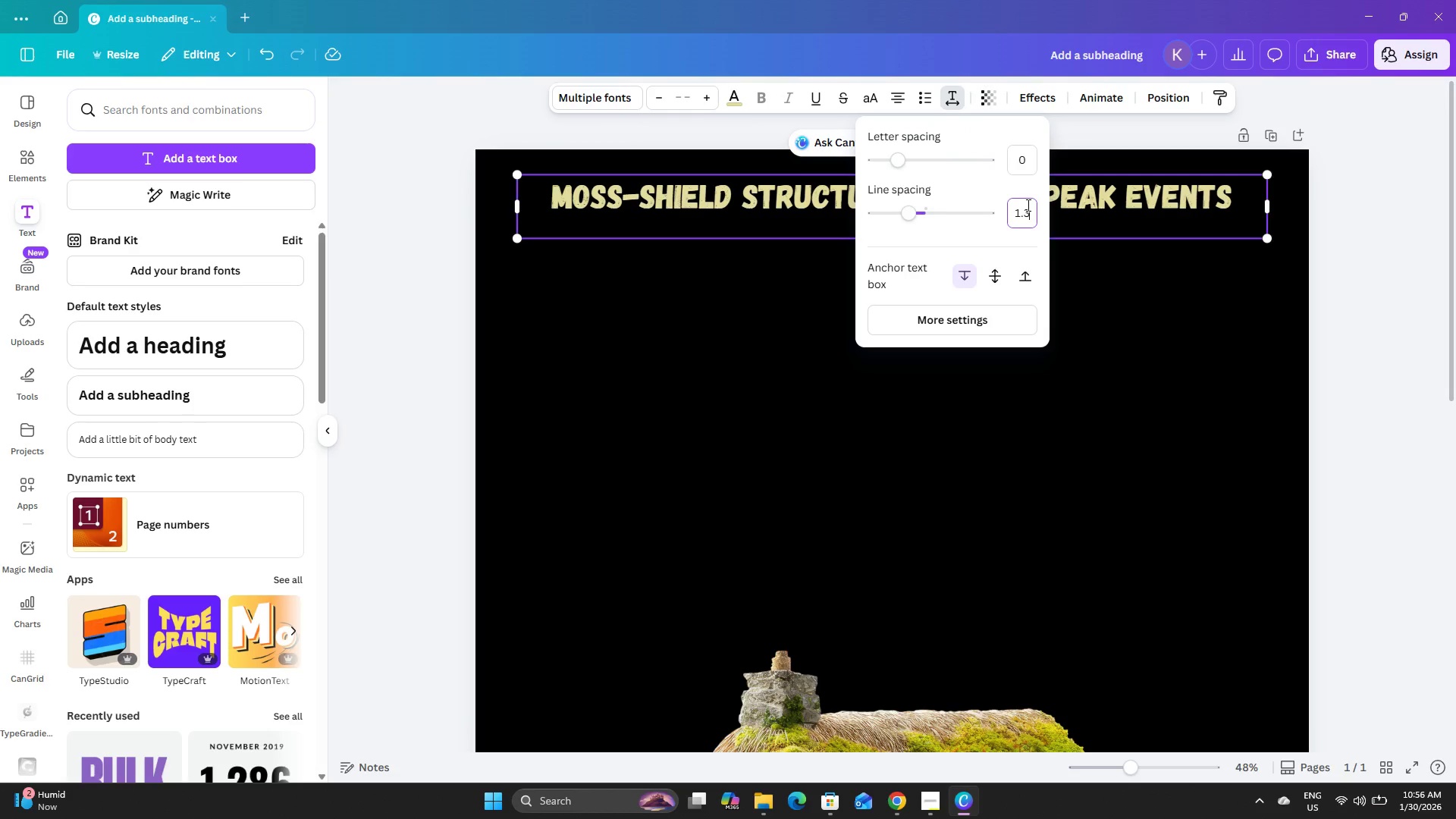 
key(NumpadEnter)
 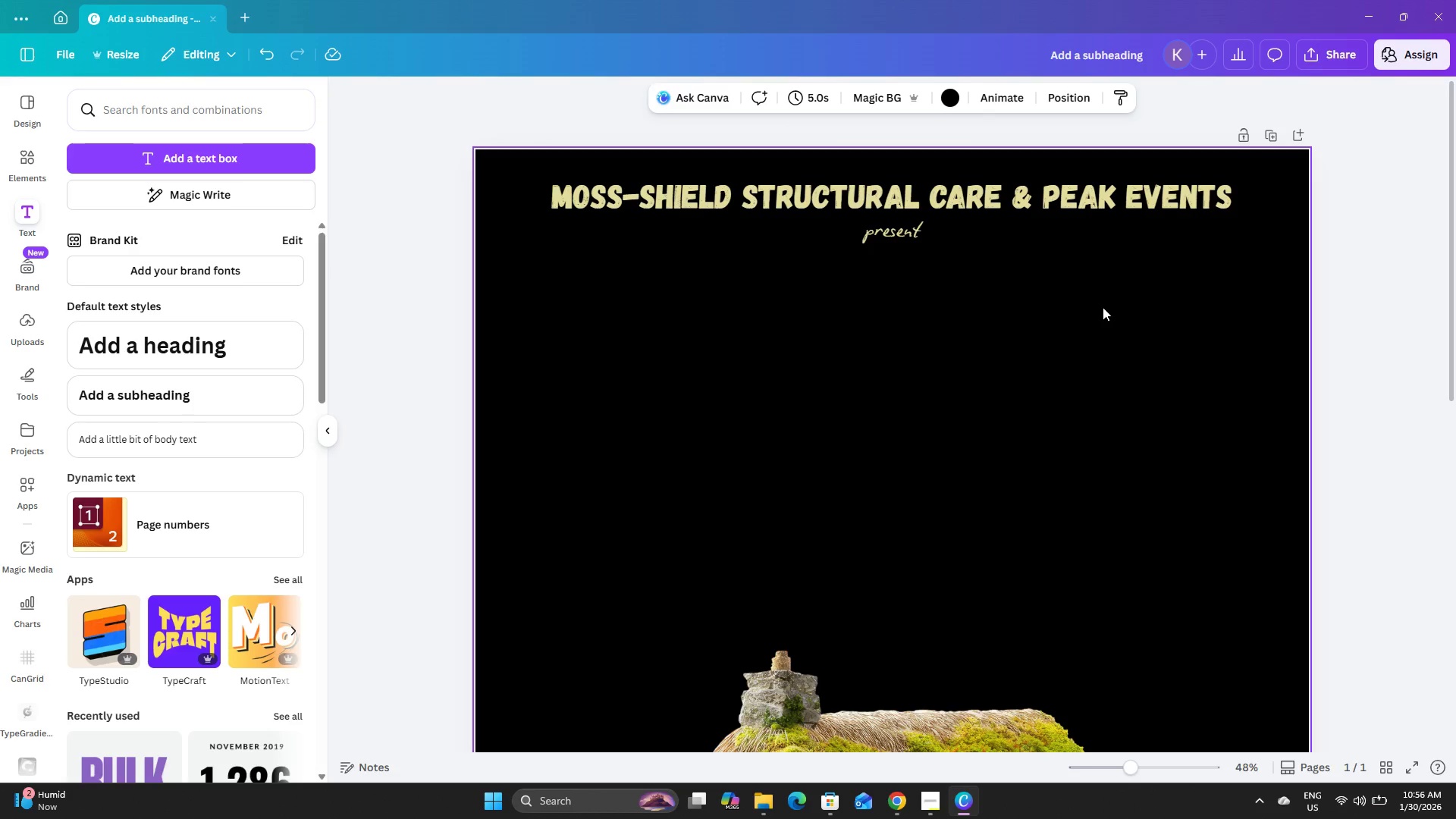 
left_click([1102, 308])
 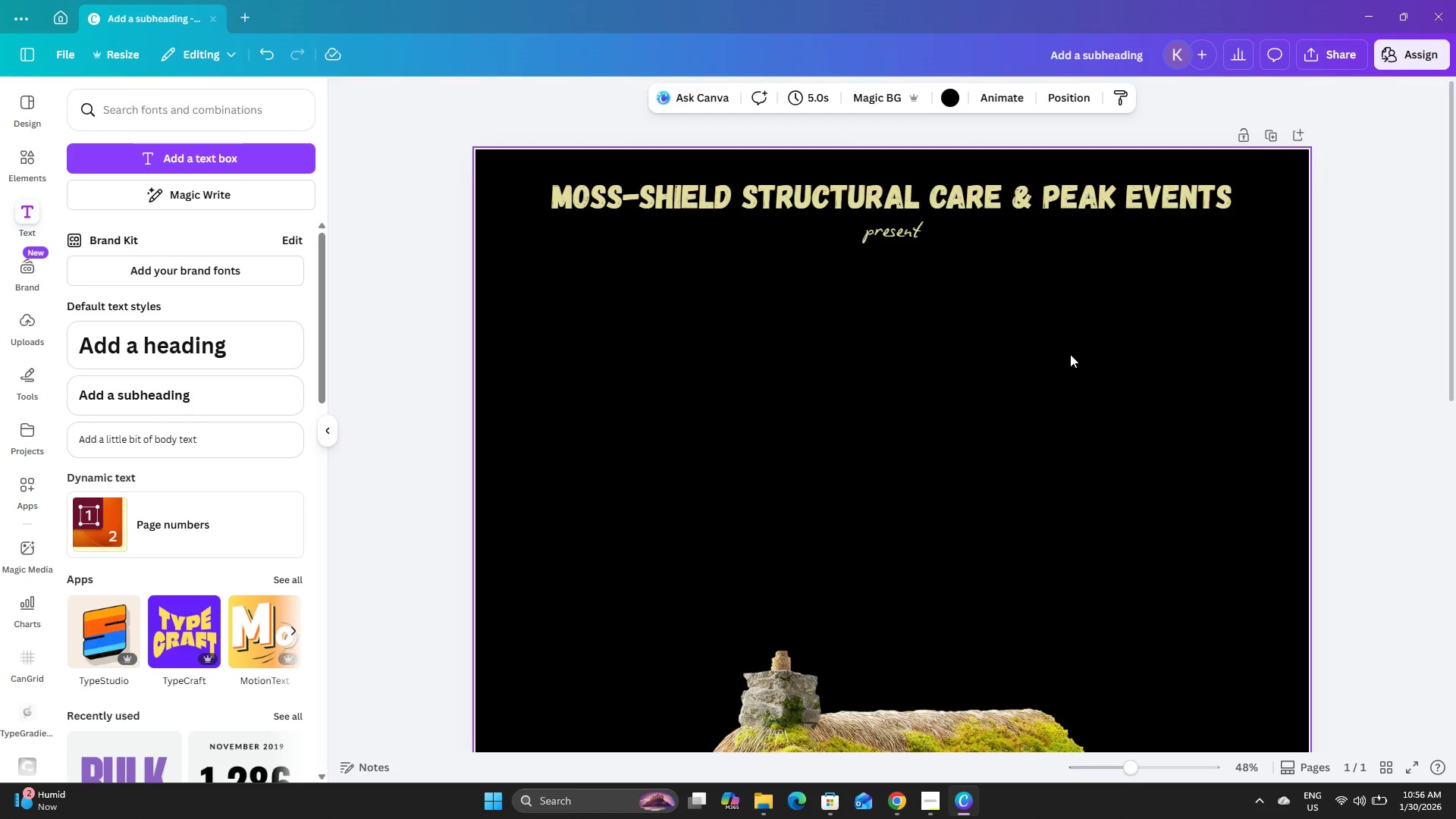 
left_click([918, 234])
 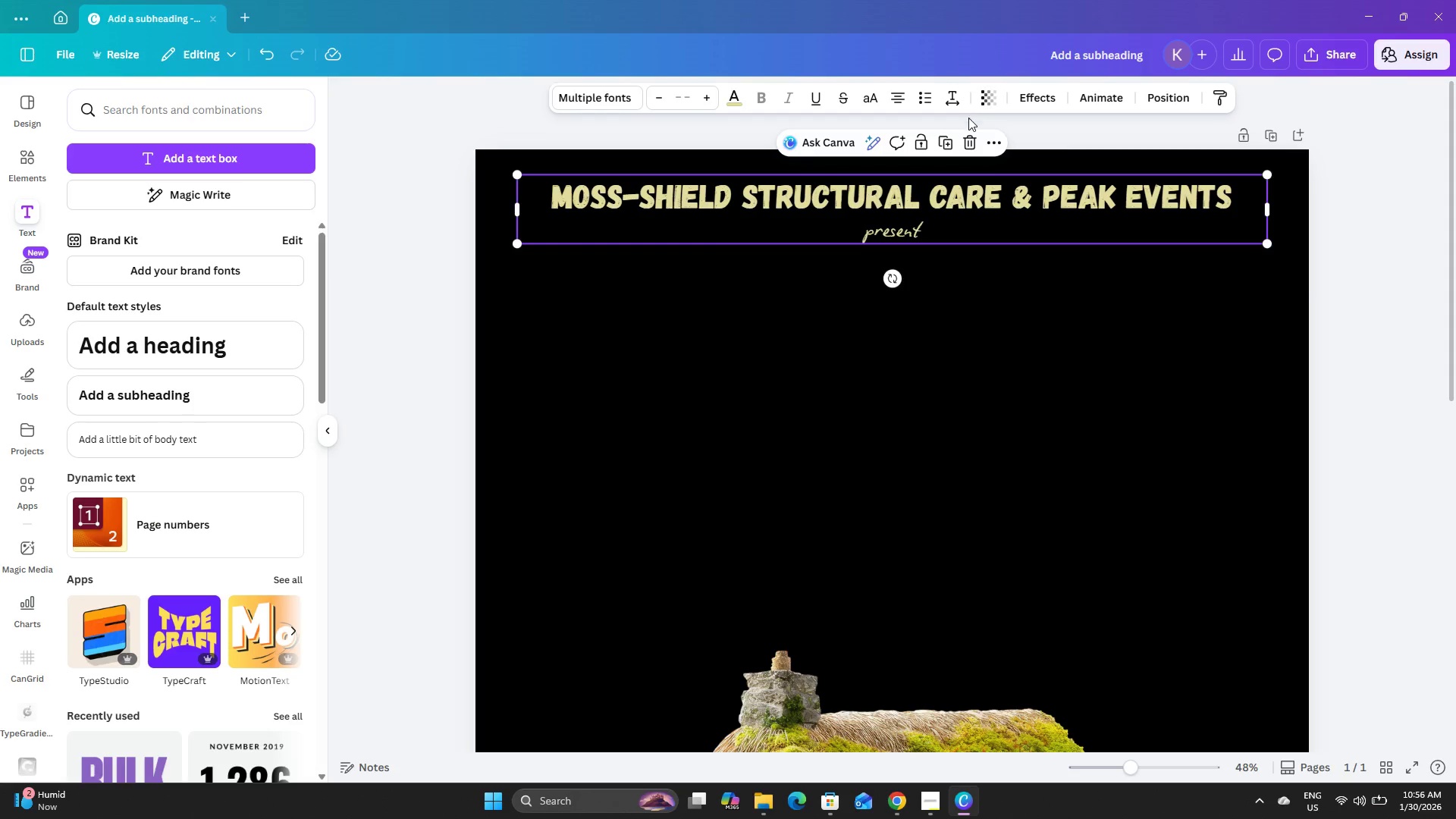 
scroll: coordinate [1070, 354], scroll_direction: up, amount: 3.0
 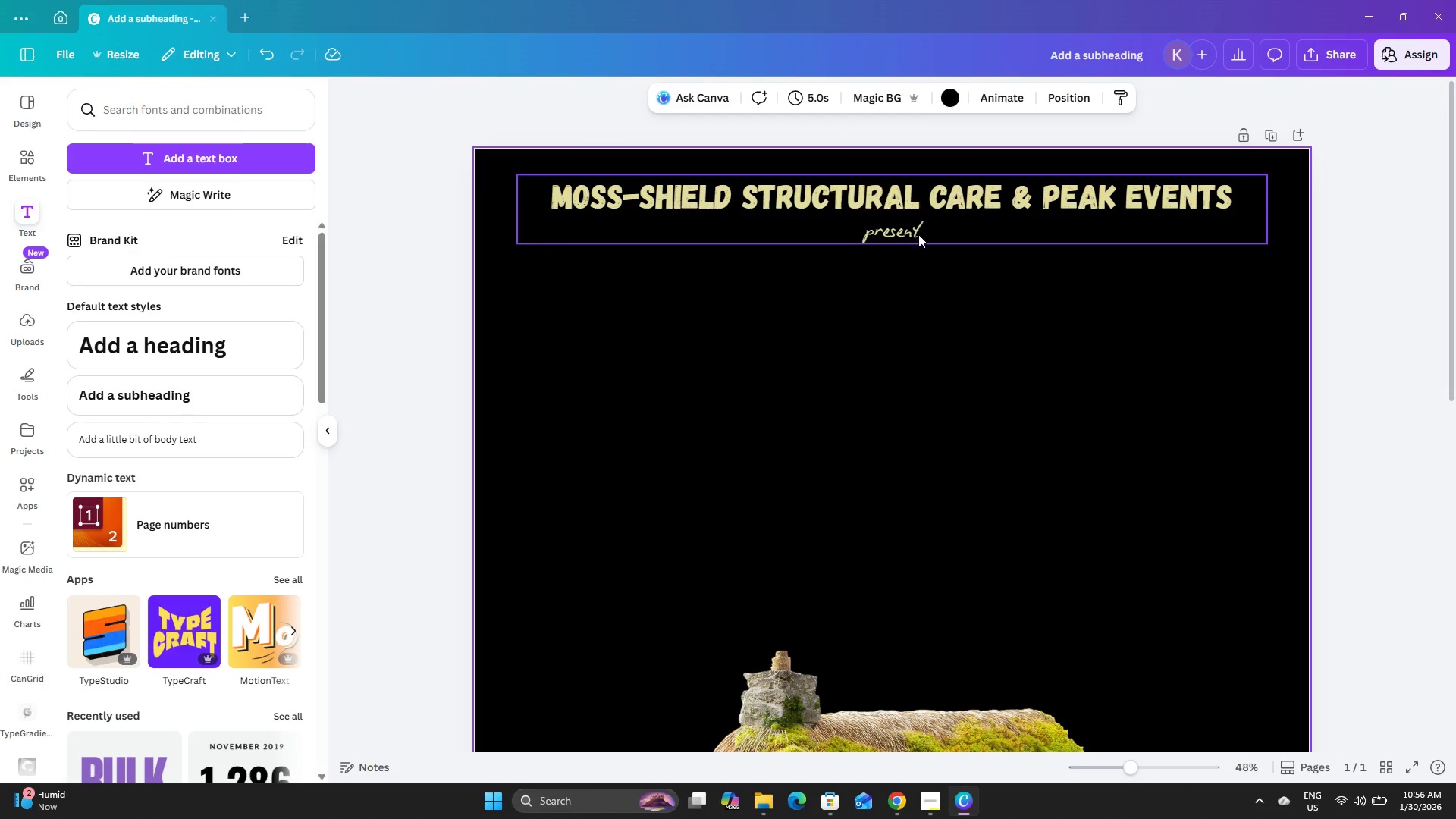 
left_click([953, 101])
 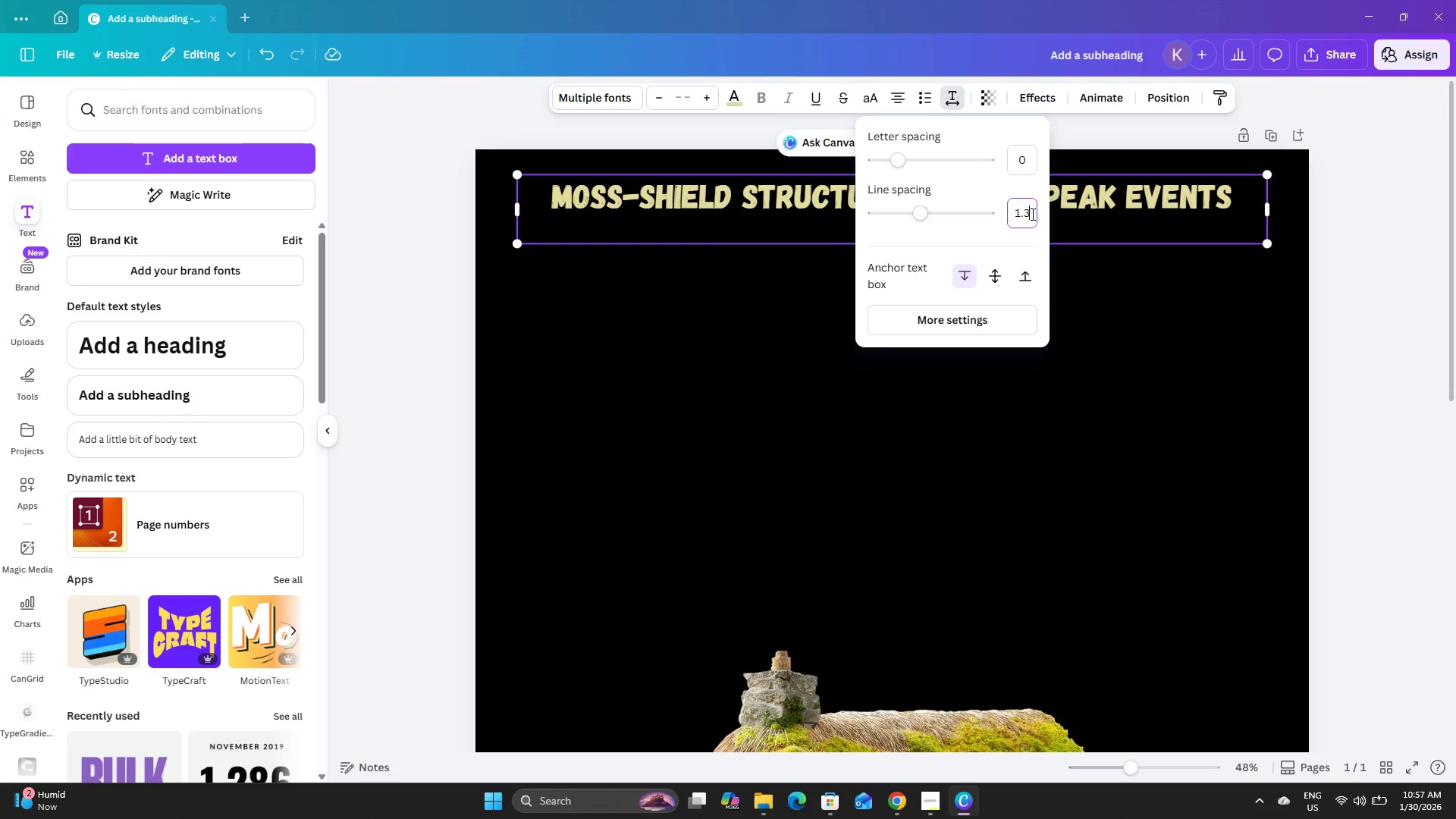 
key(Backspace)
 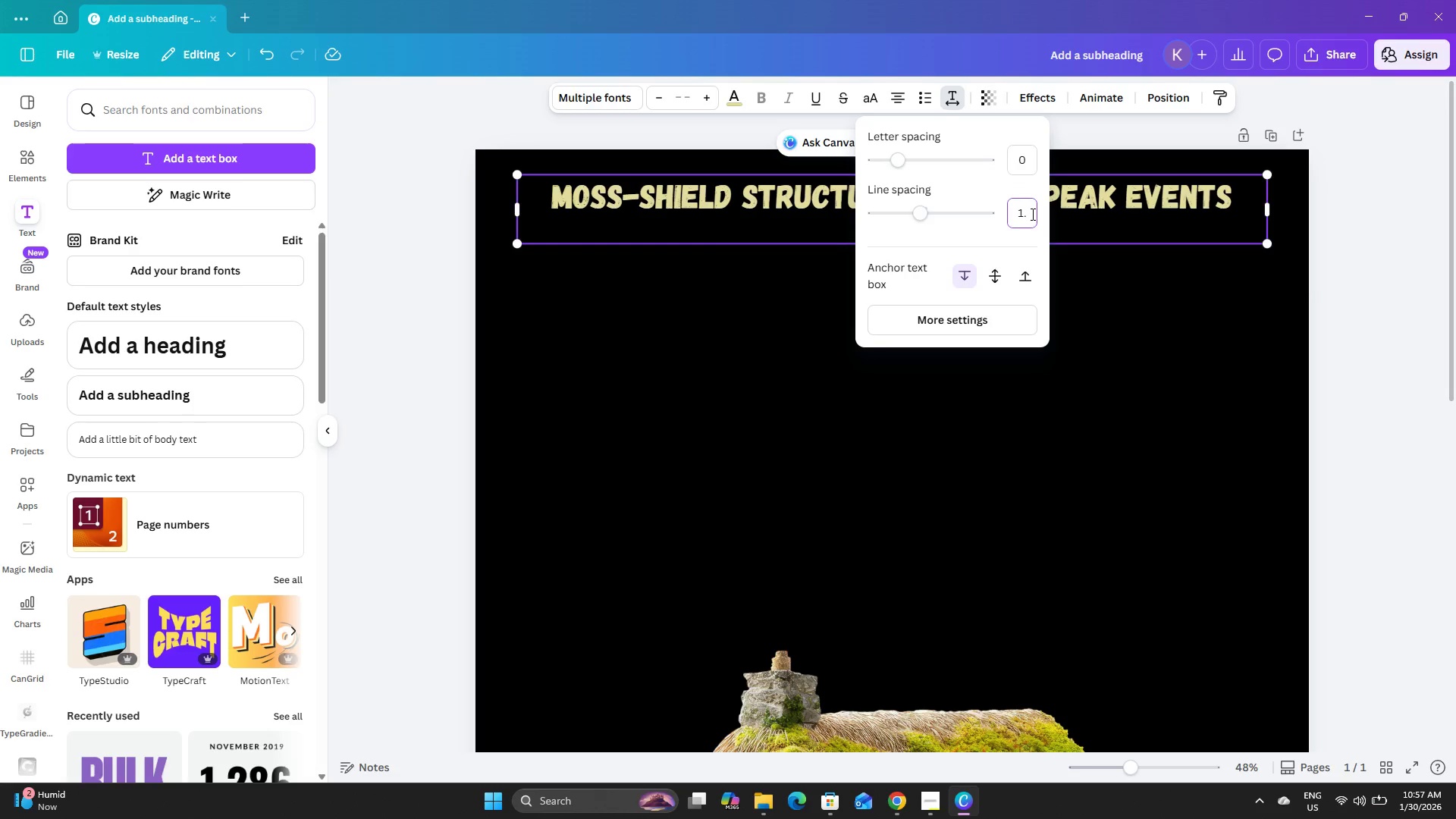 
key(Numpad6)
 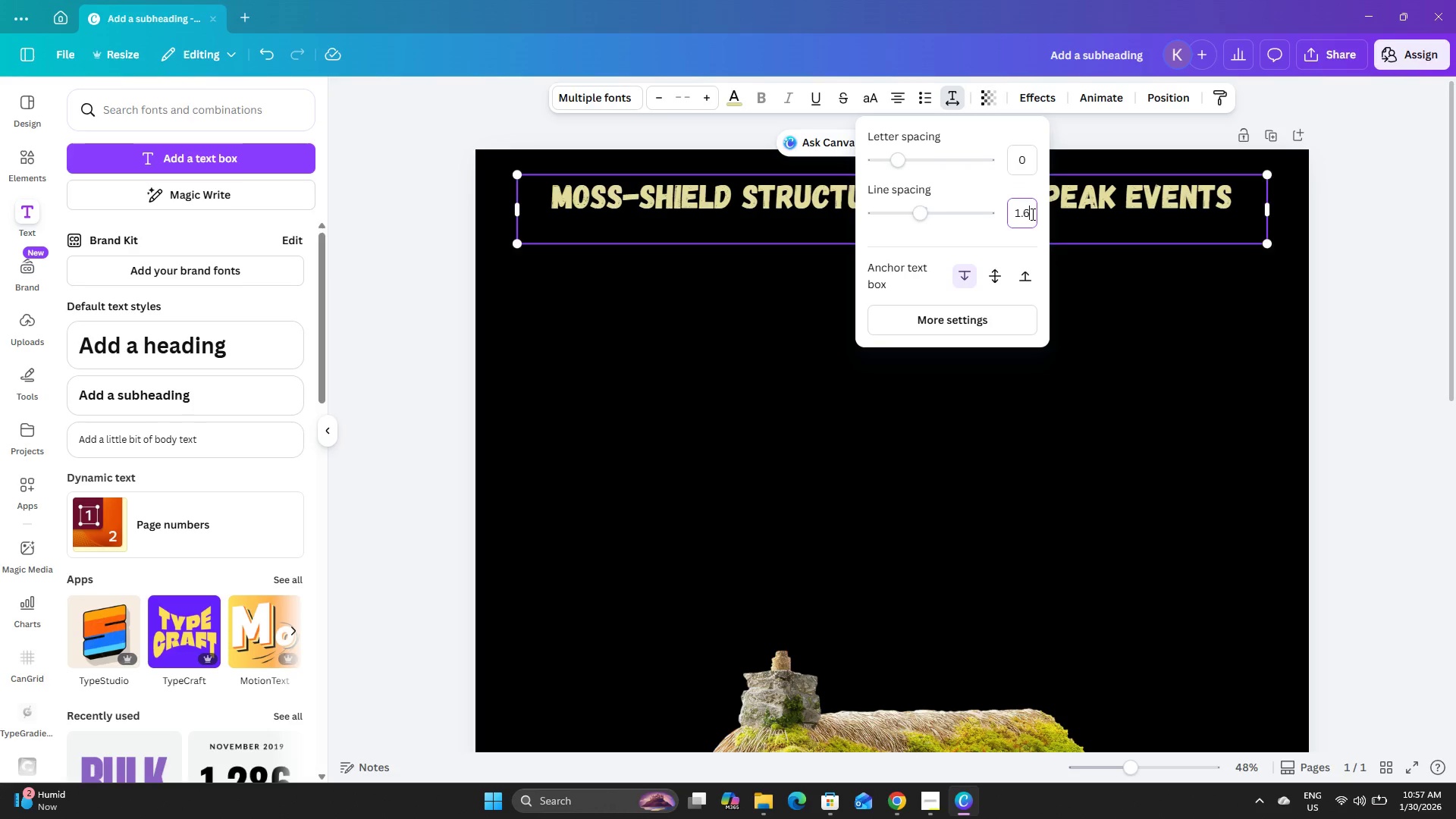 
key(NumpadEnter)
 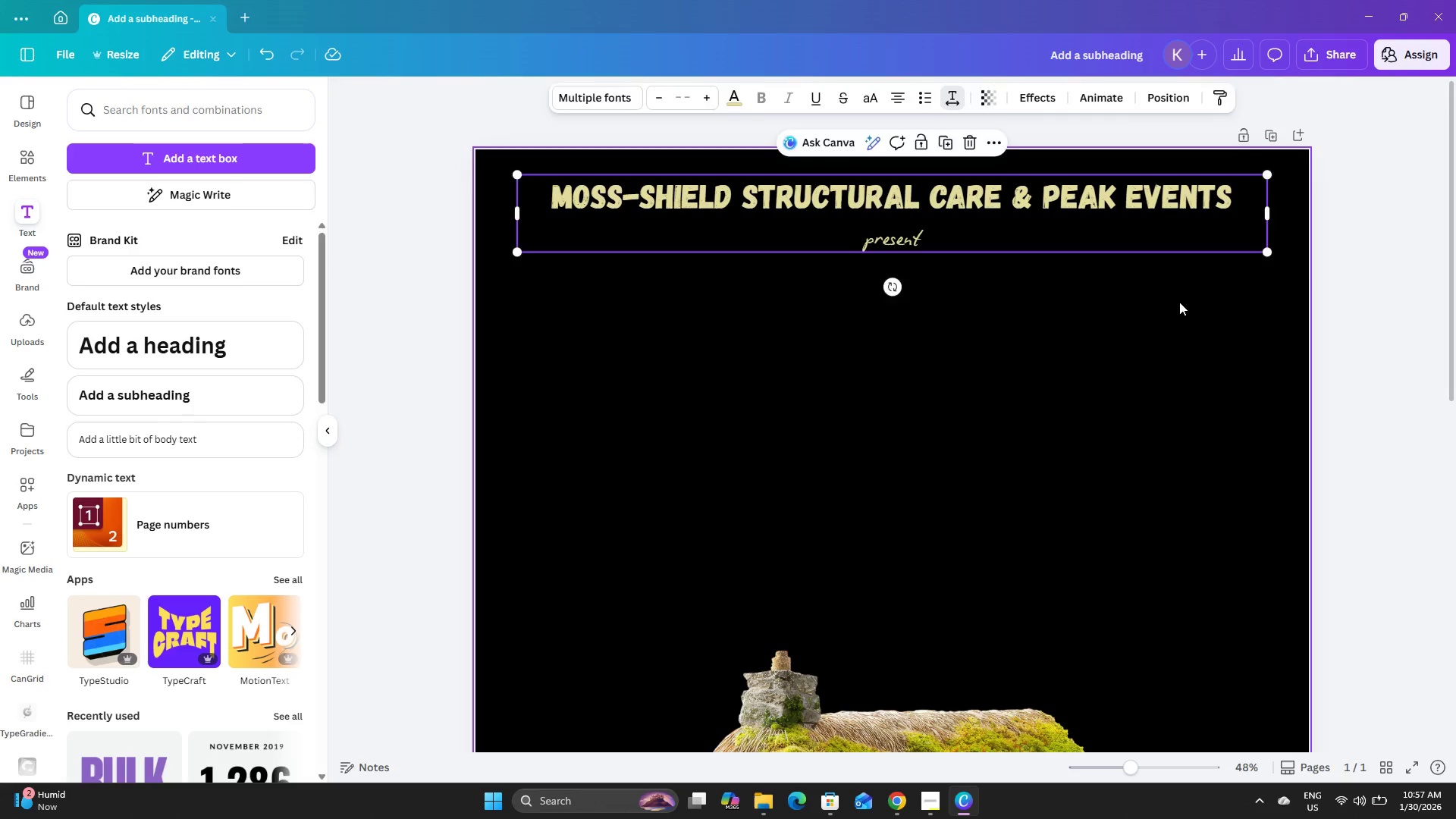 
double_click([1179, 301])
 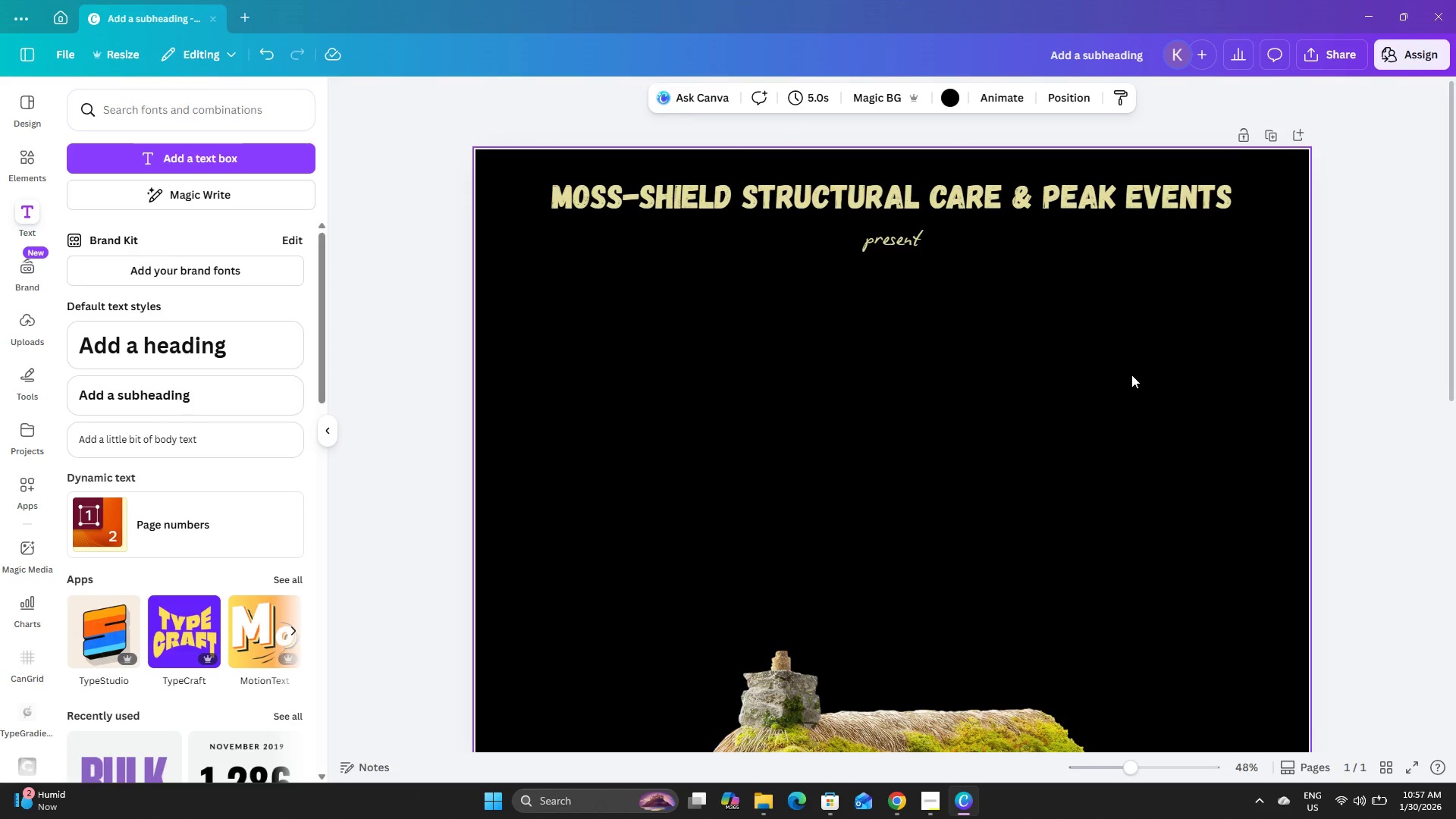 
scroll: coordinate [1132, 360], scroll_direction: up, amount: 12.0
 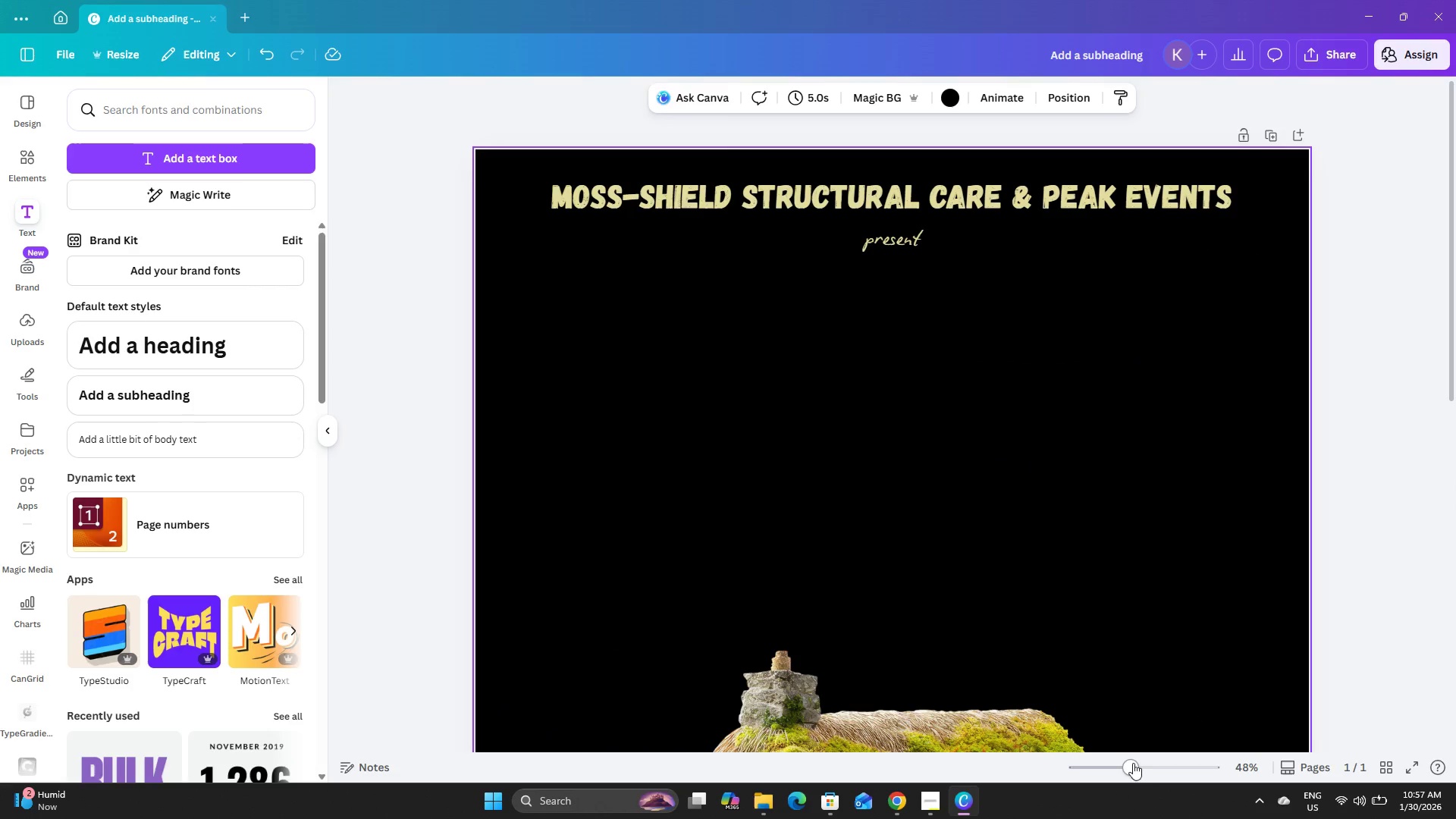 
left_click_drag(start_coordinate=[1131, 764], to_coordinate=[1120, 735])
 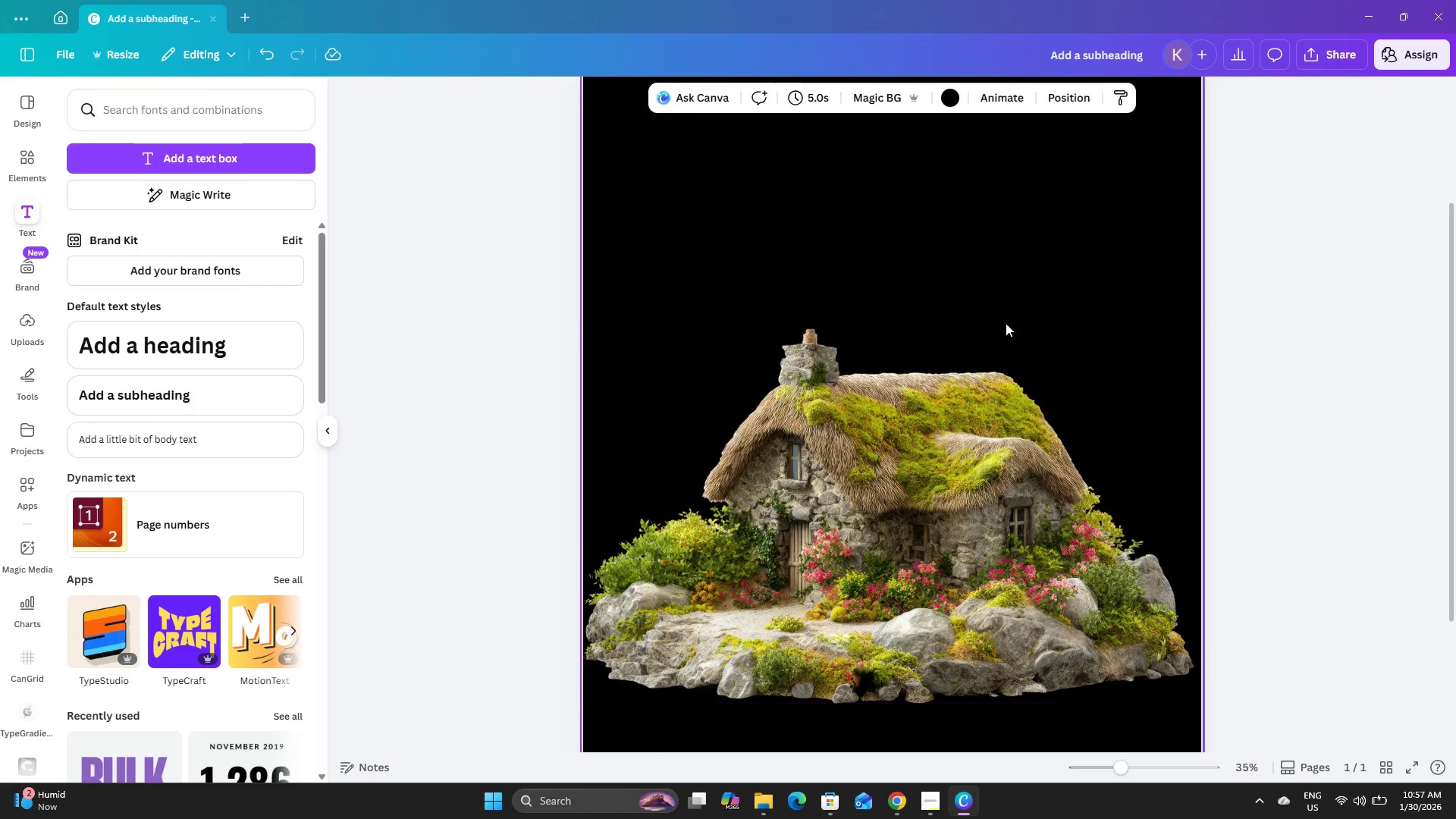 
scroll: coordinate [1006, 322], scroll_direction: up, amount: 7.0
 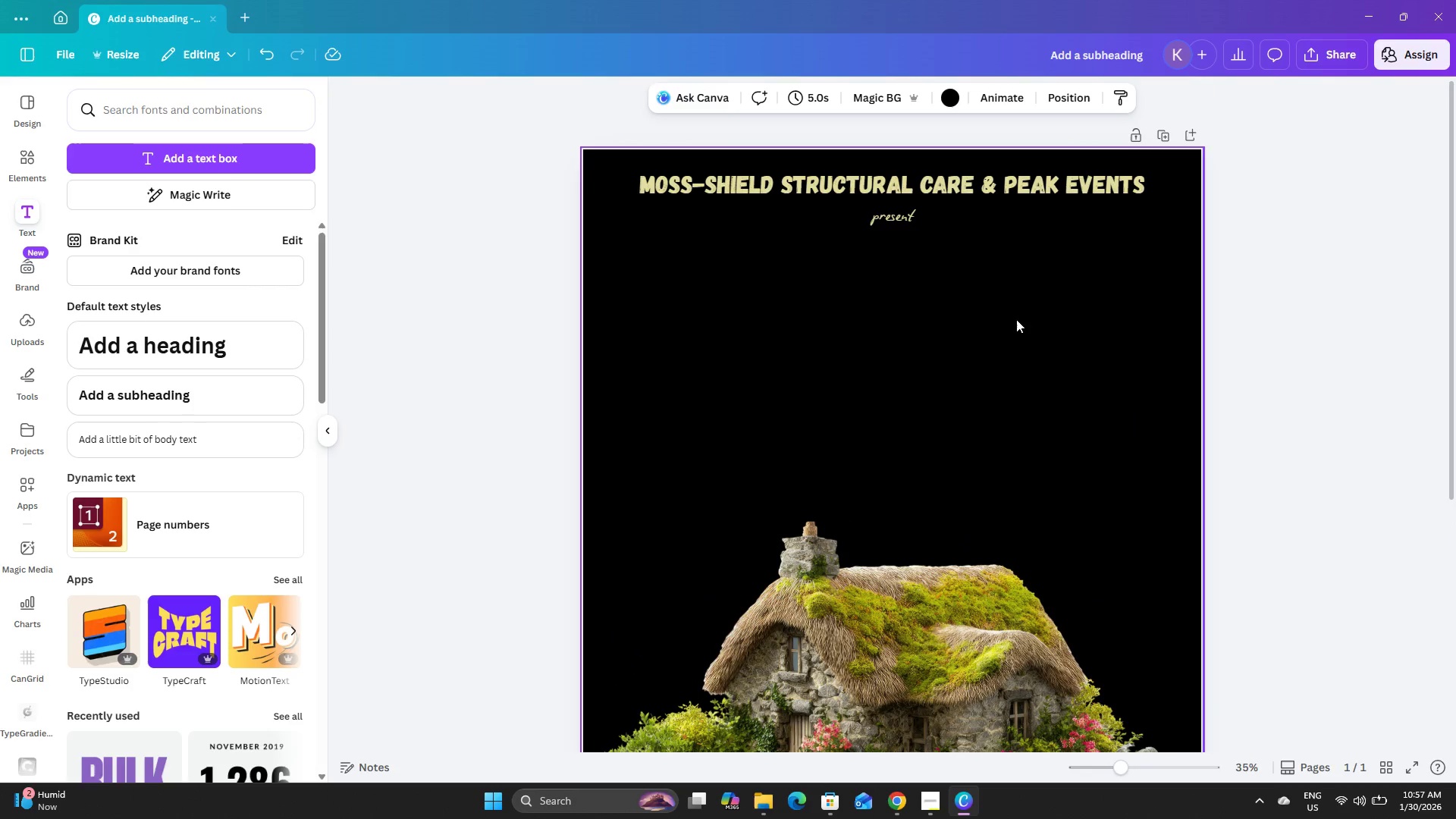 
scroll: coordinate [1018, 316], scroll_direction: down, amount: 1.0
 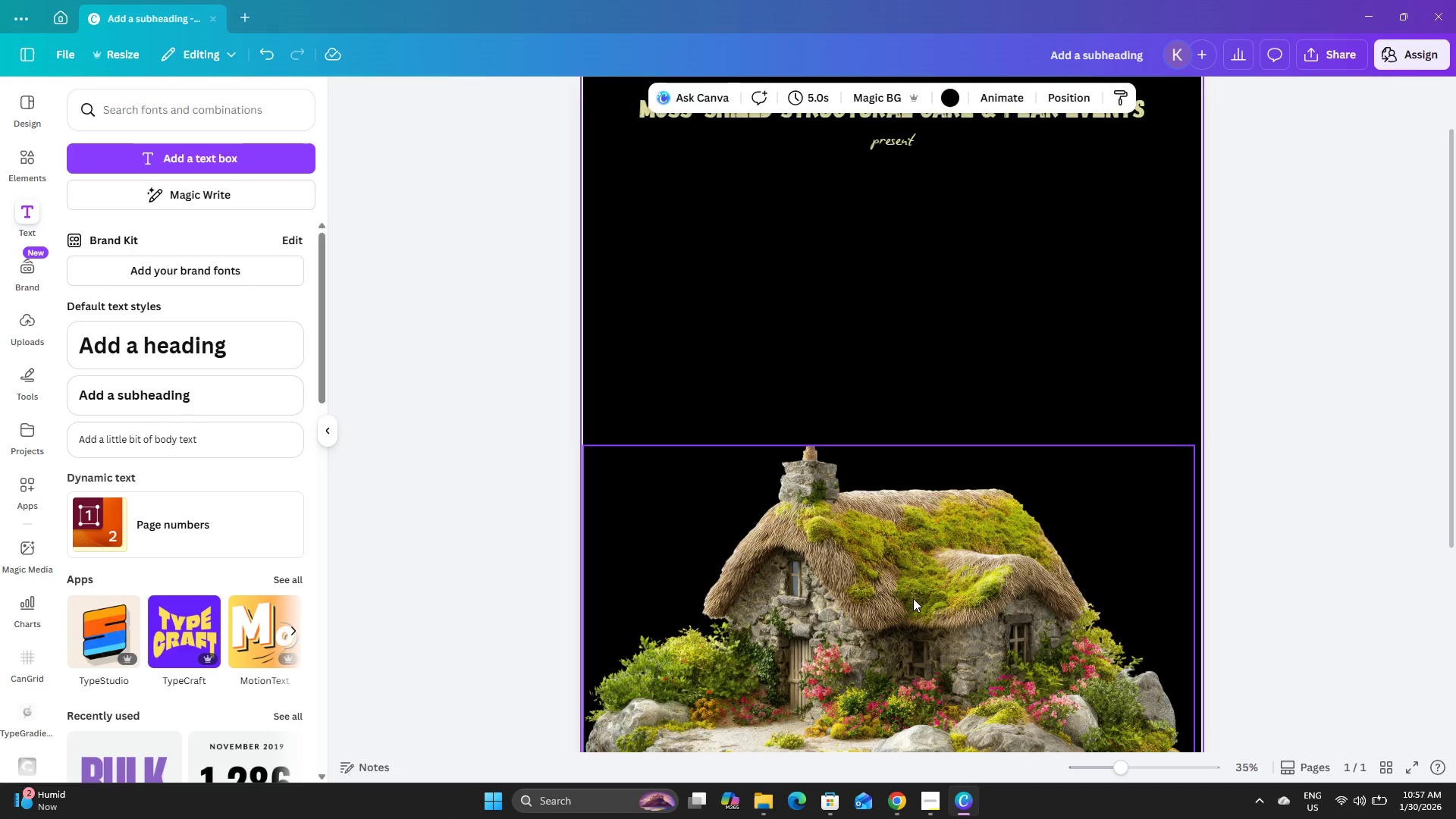 
left_click([913, 598])
 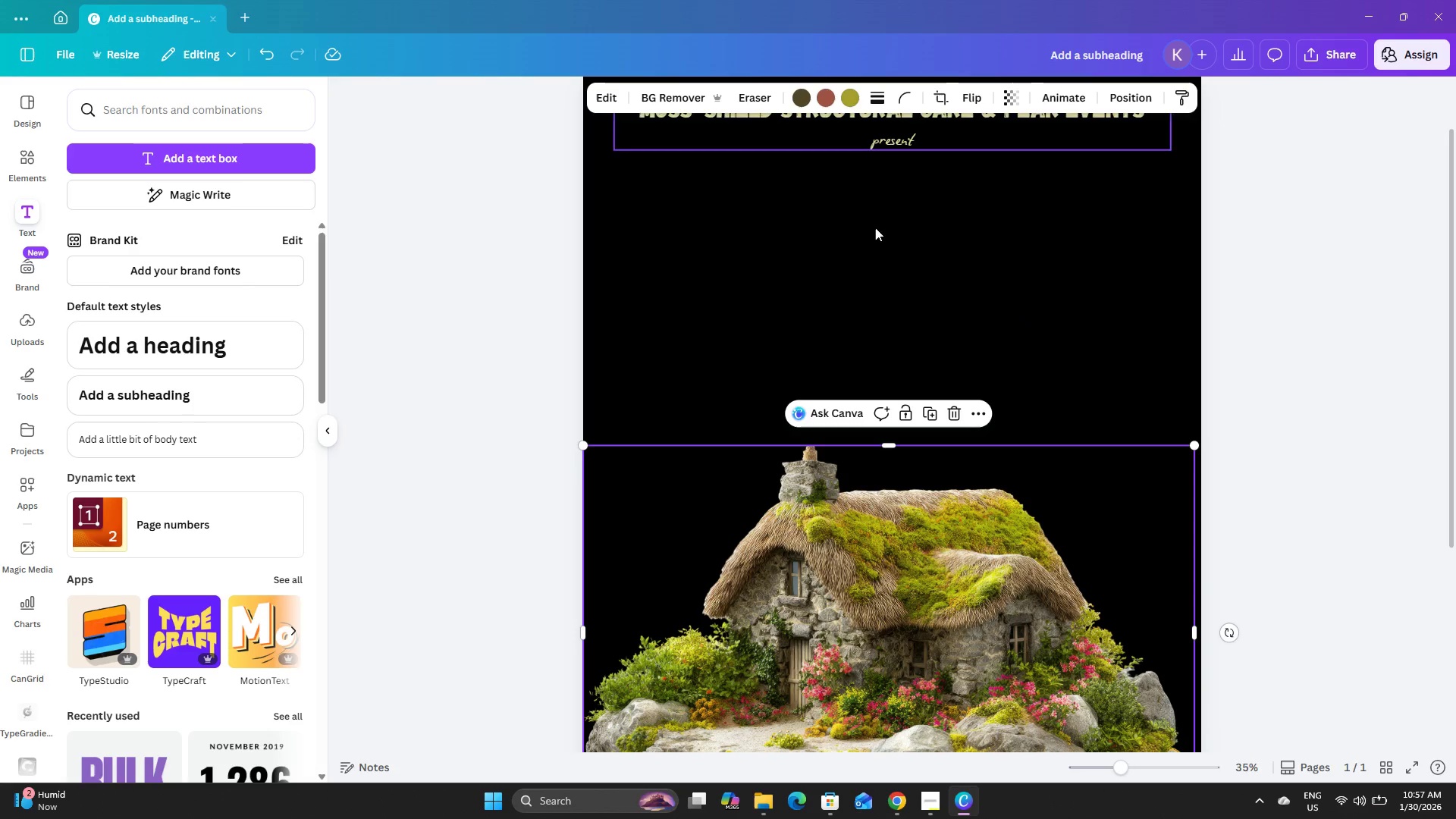 
scroll: coordinate [1006, 281], scroll_direction: down, amount: 2.0
 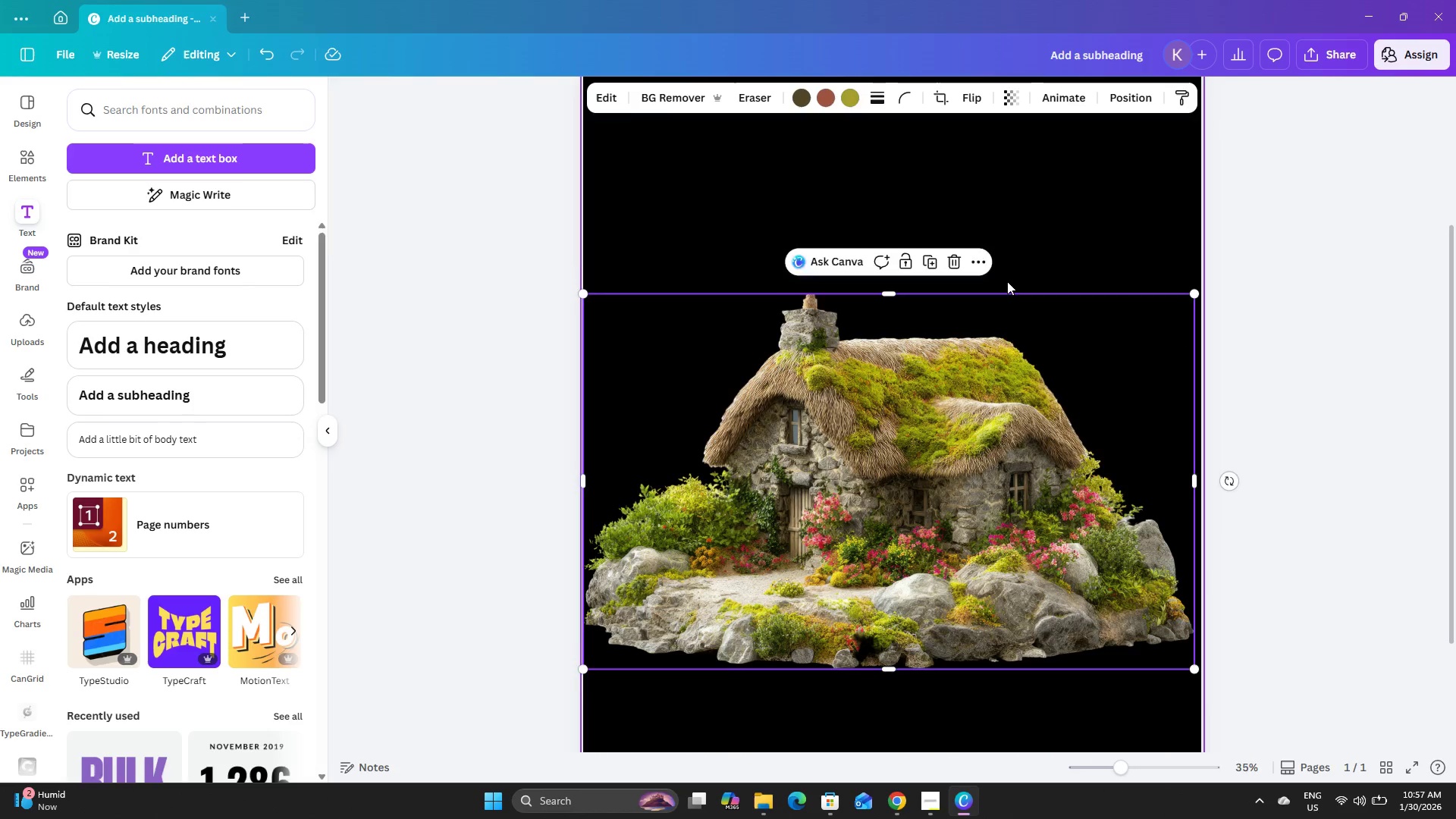 
scroll: coordinate [1007, 281], scroll_direction: up, amount: 3.0
 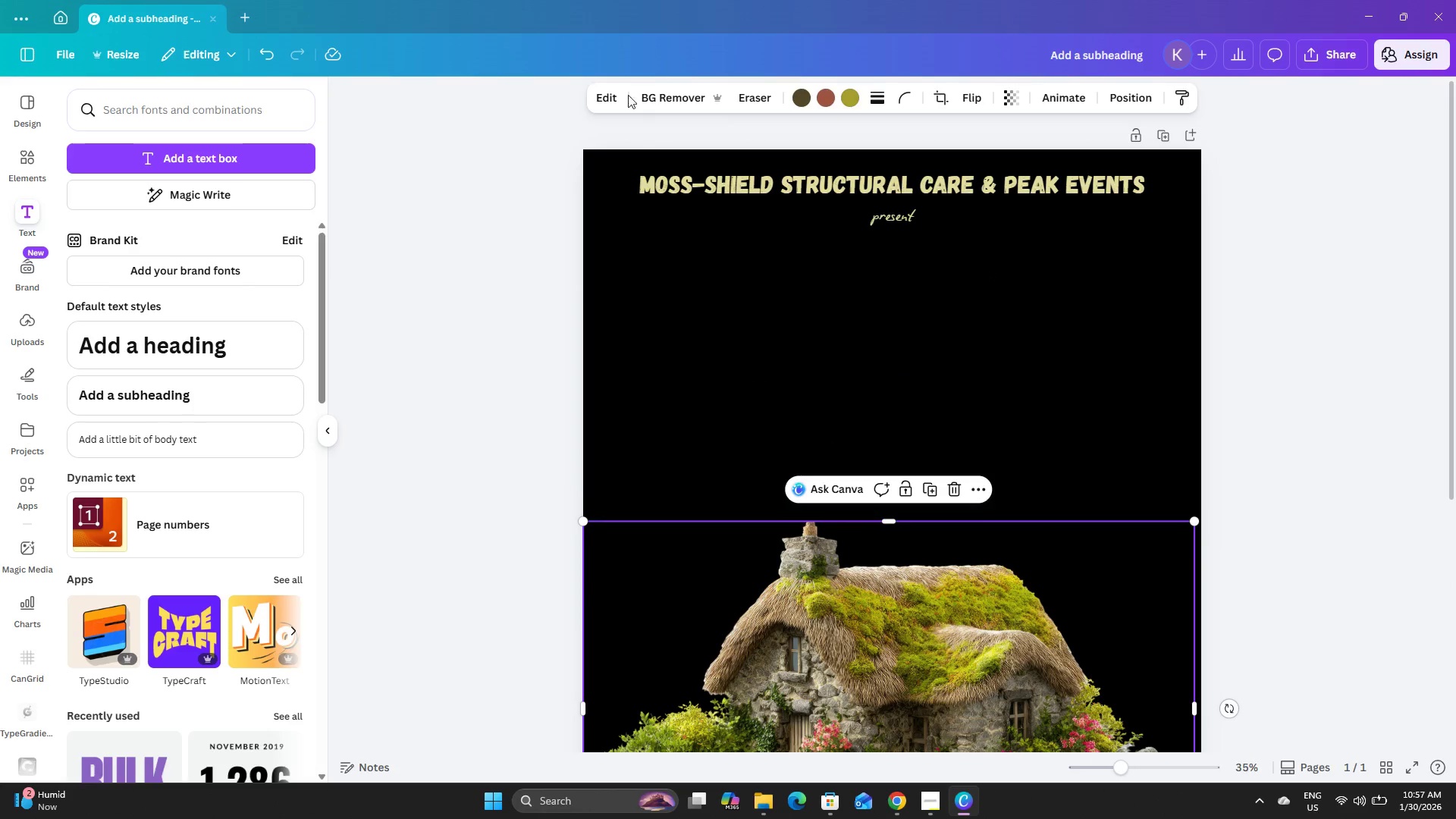 
left_click([620, 92])
 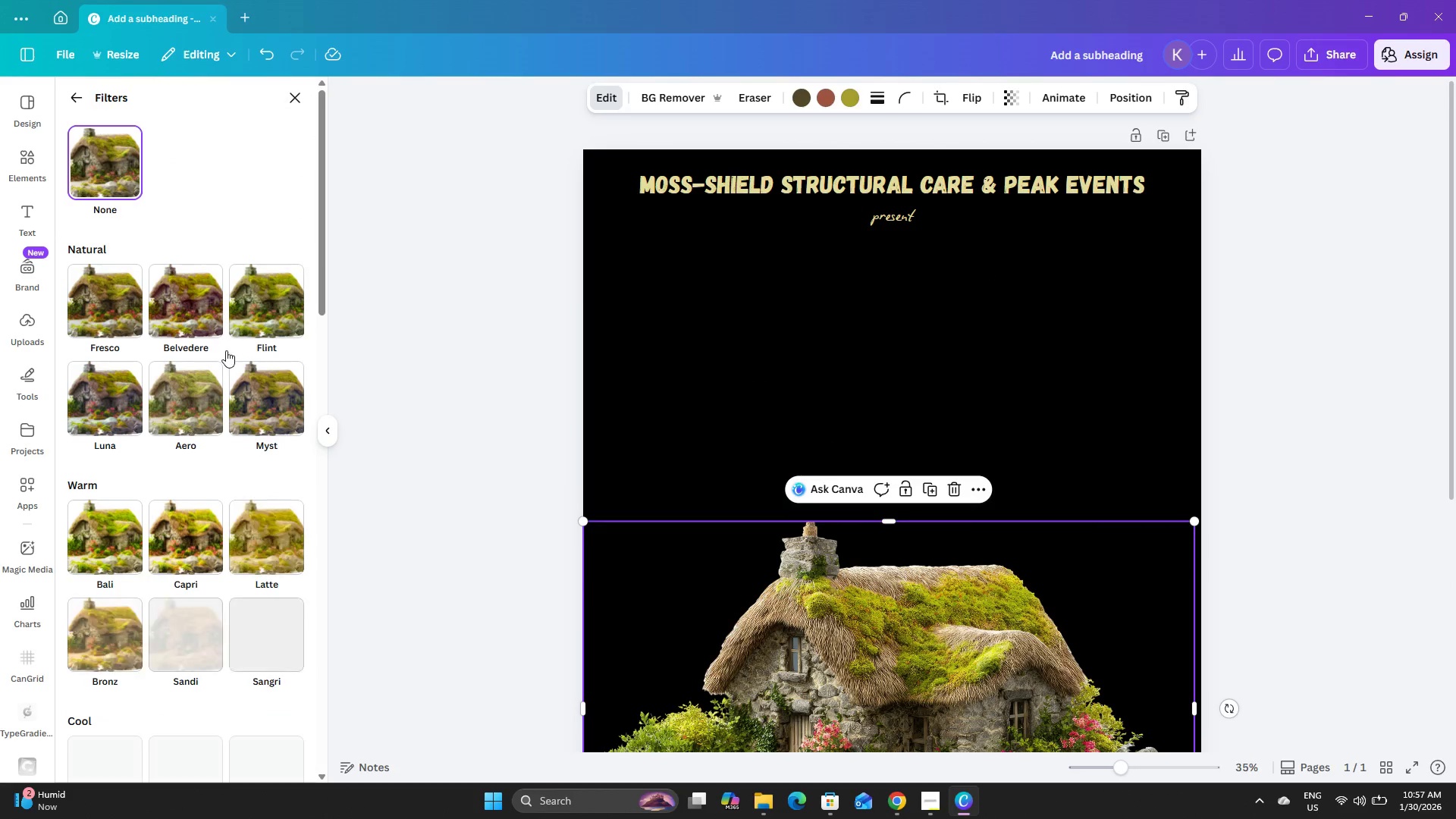 
scroll: coordinate [246, 295], scroll_direction: down, amount: 8.0
 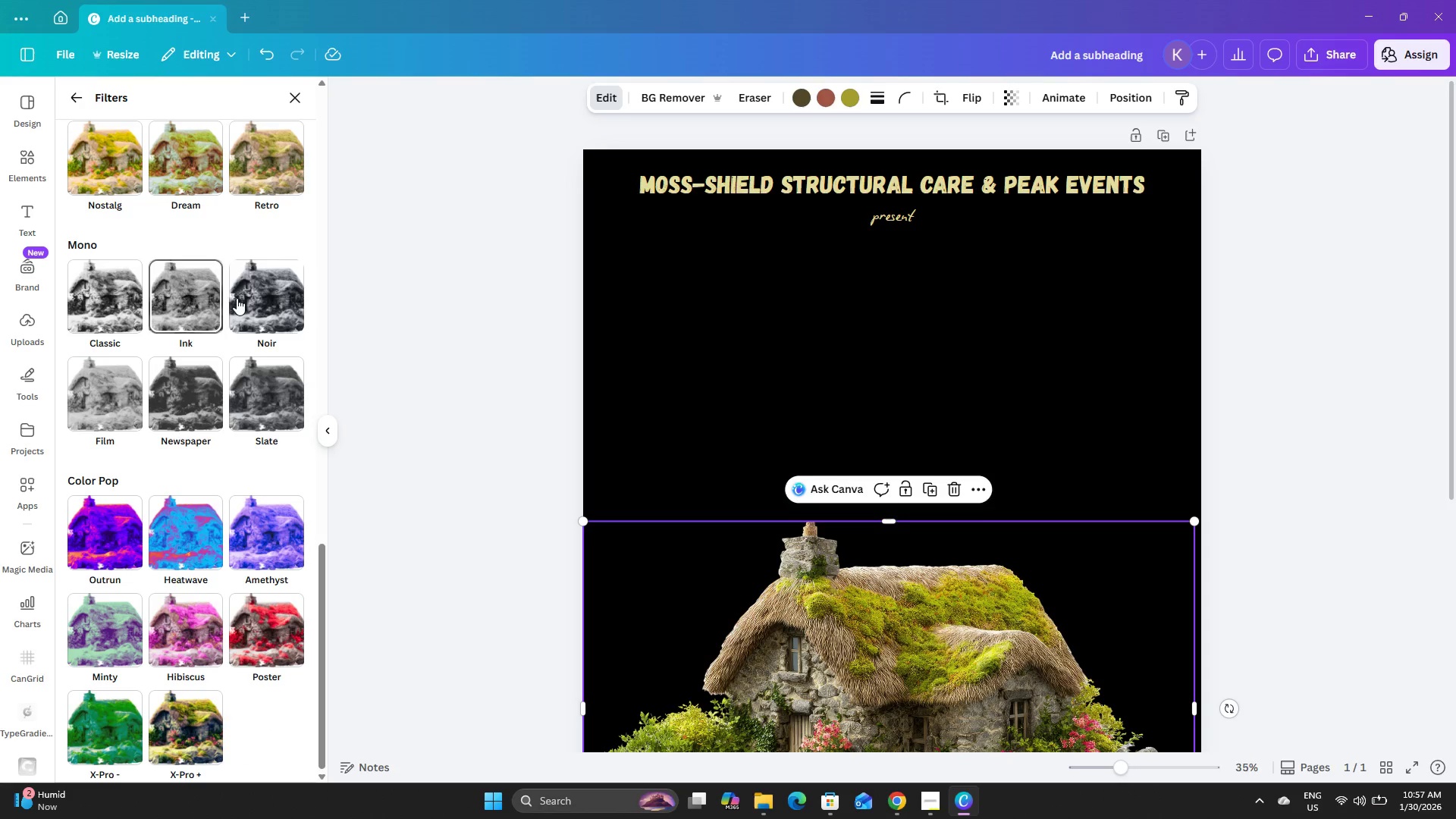 
left_click([257, 294])
 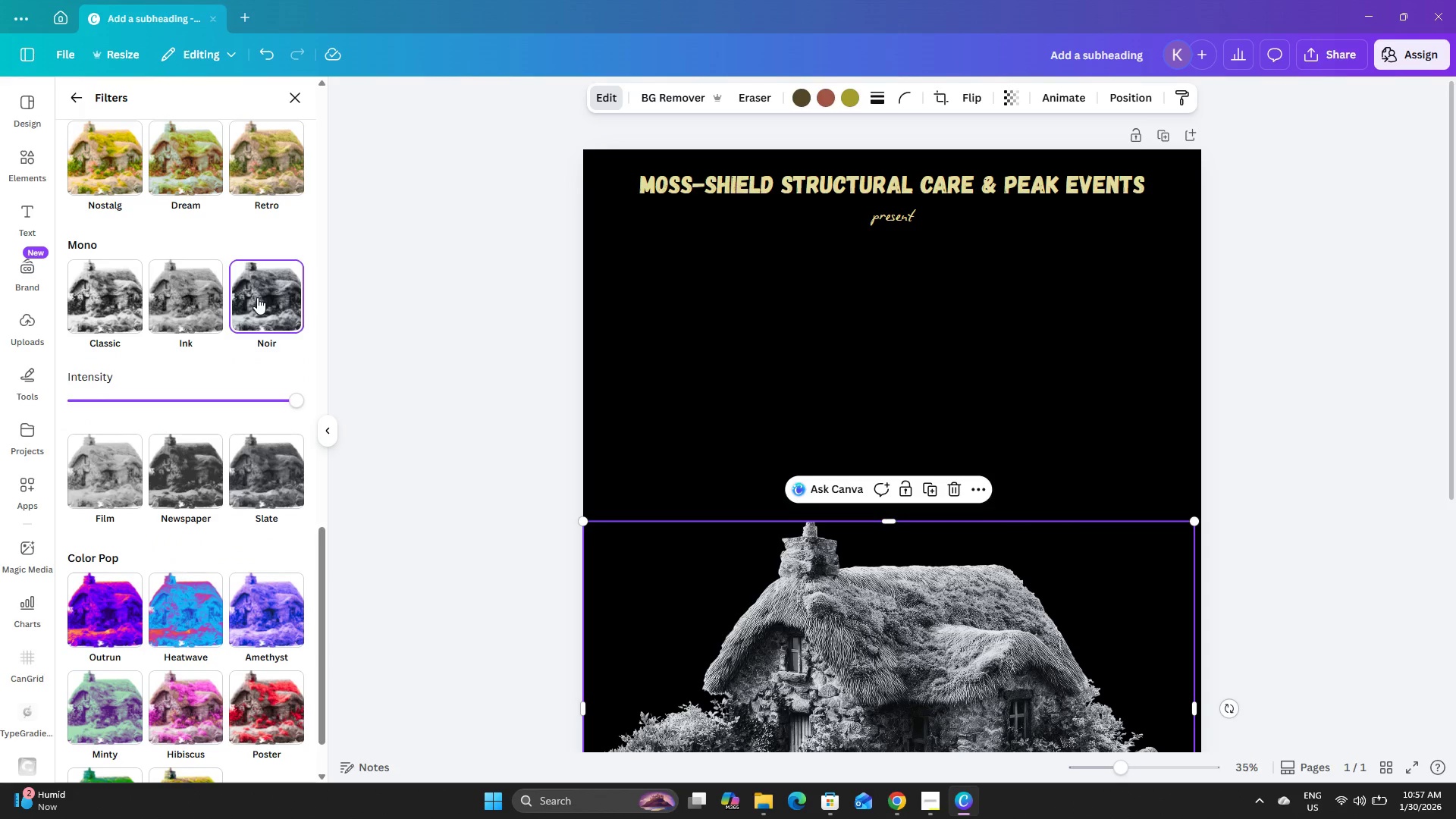 
scroll: coordinate [257, 297], scroll_direction: down, amount: 9.0
 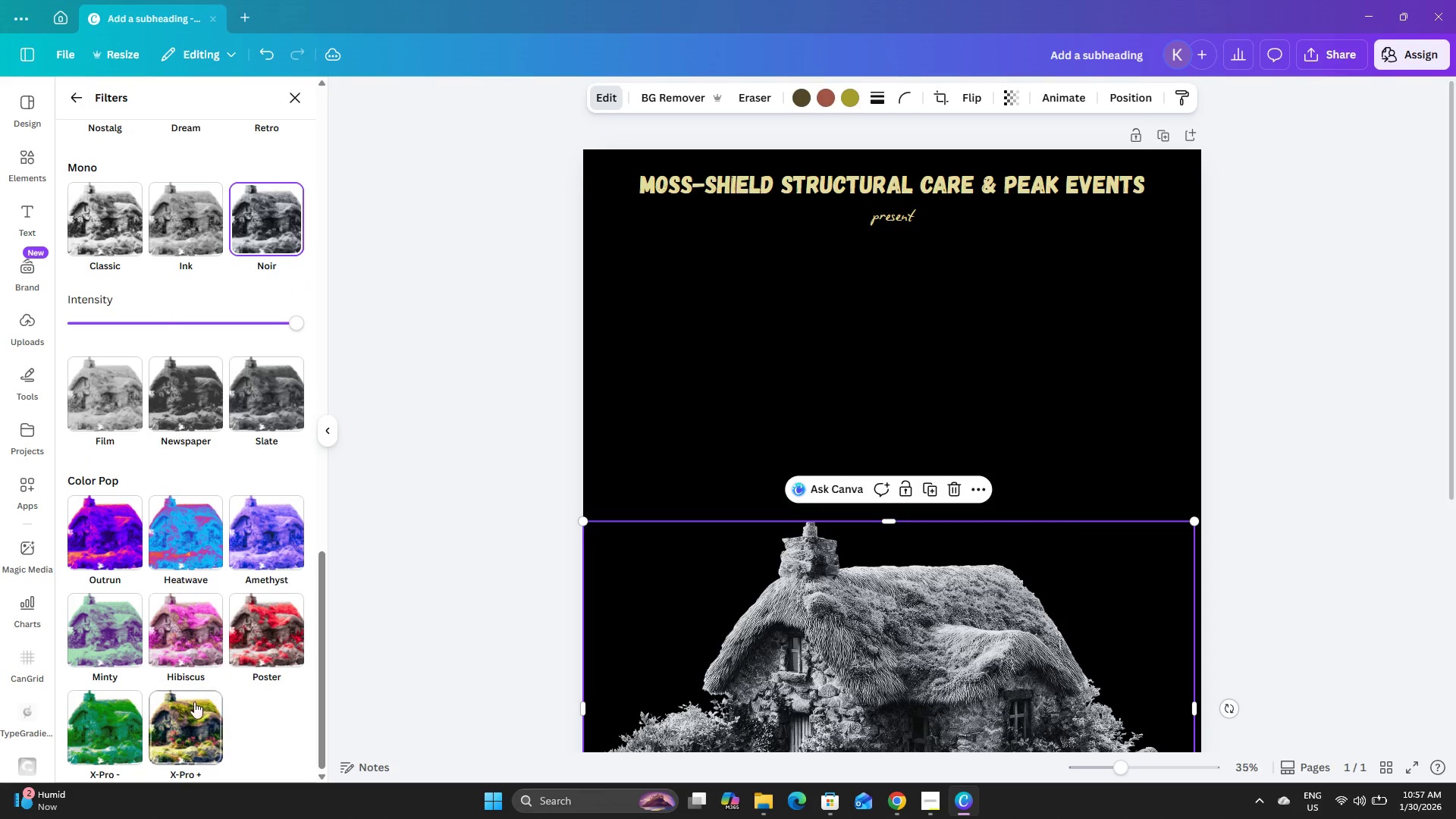 
left_click([185, 714])
 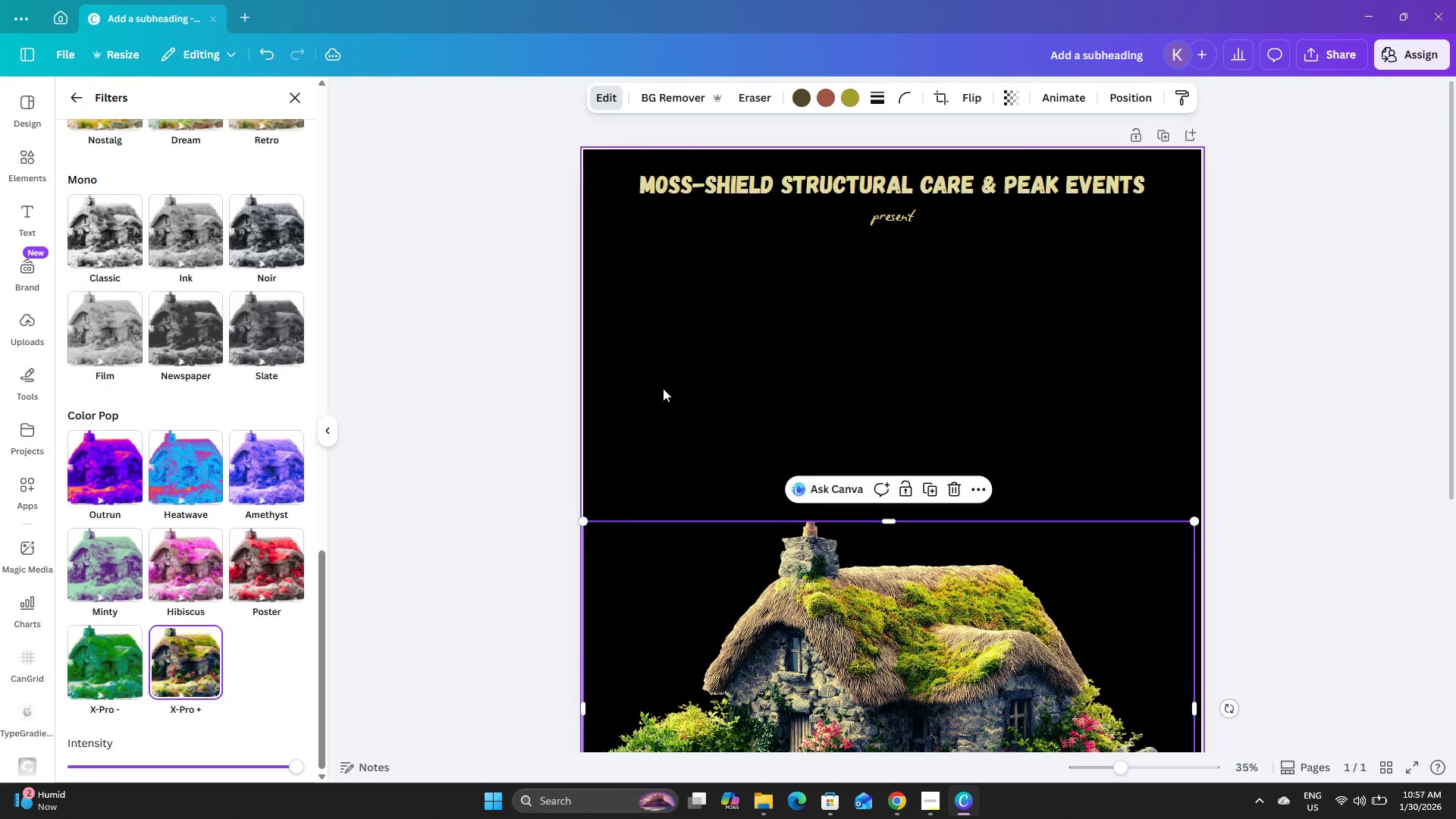 
scroll: coordinate [667, 386], scroll_direction: down, amount: 5.0
 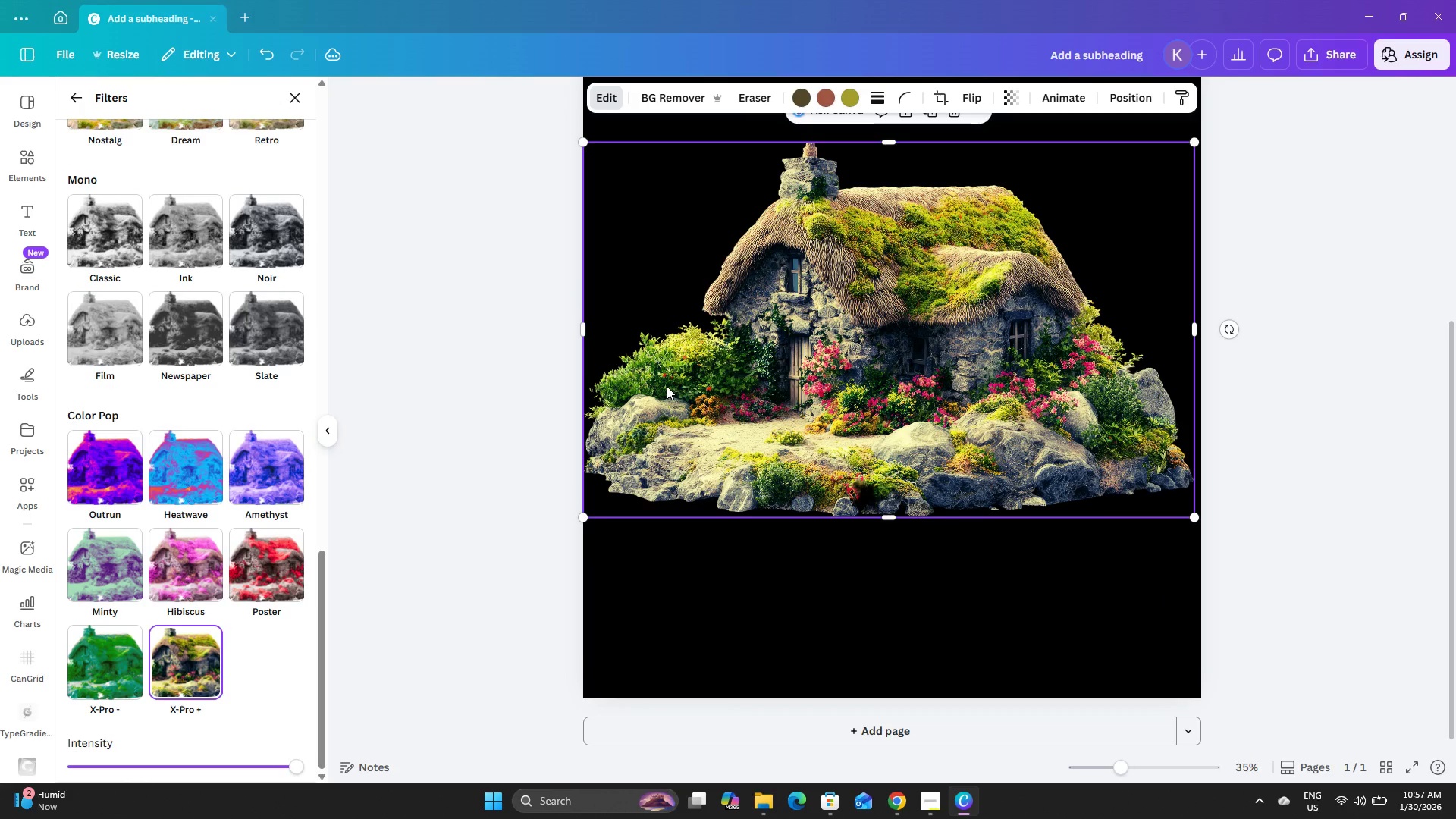 
scroll: coordinate [193, 385], scroll_direction: up, amount: 13.0
 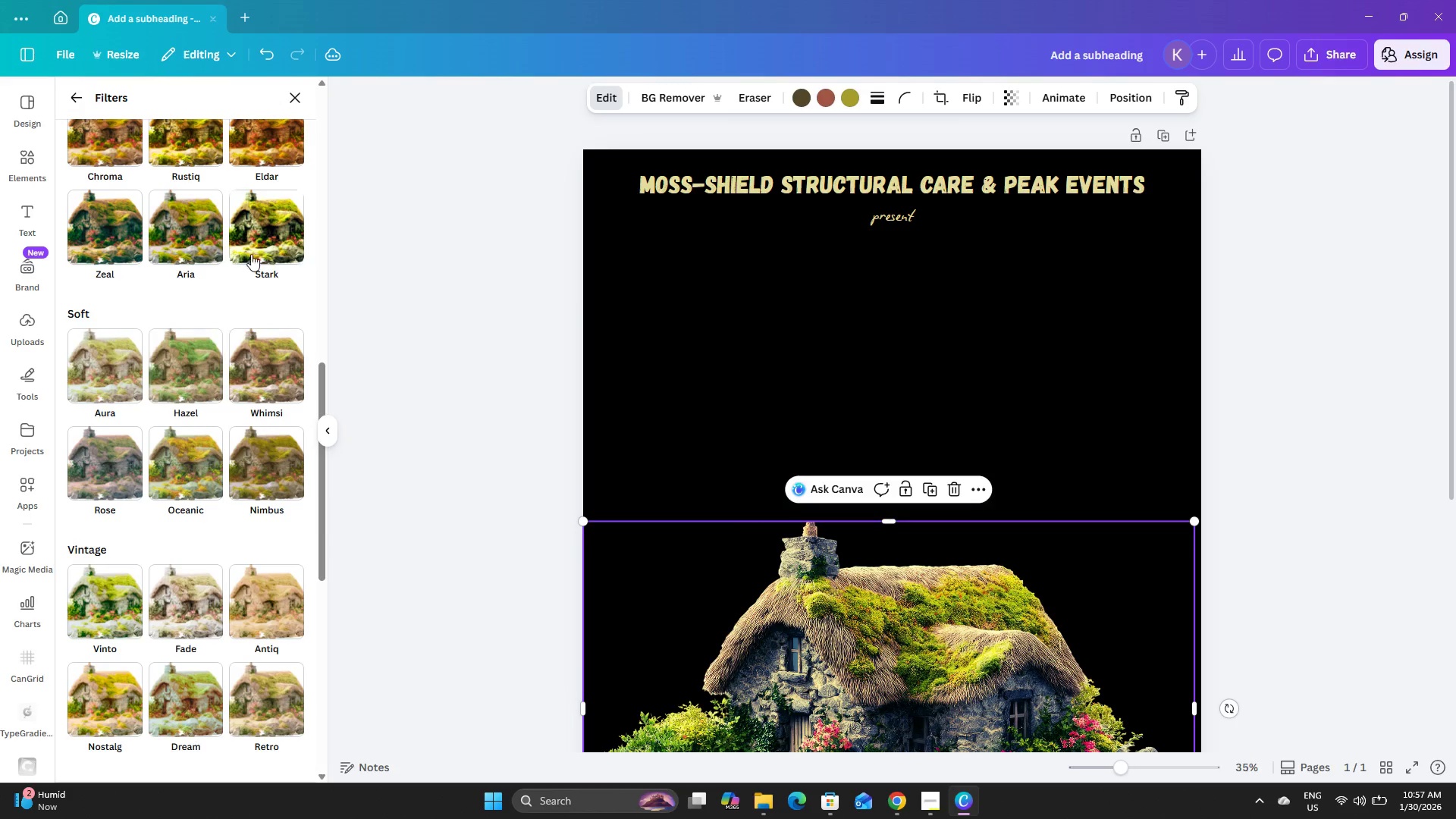 
left_click([254, 245])
 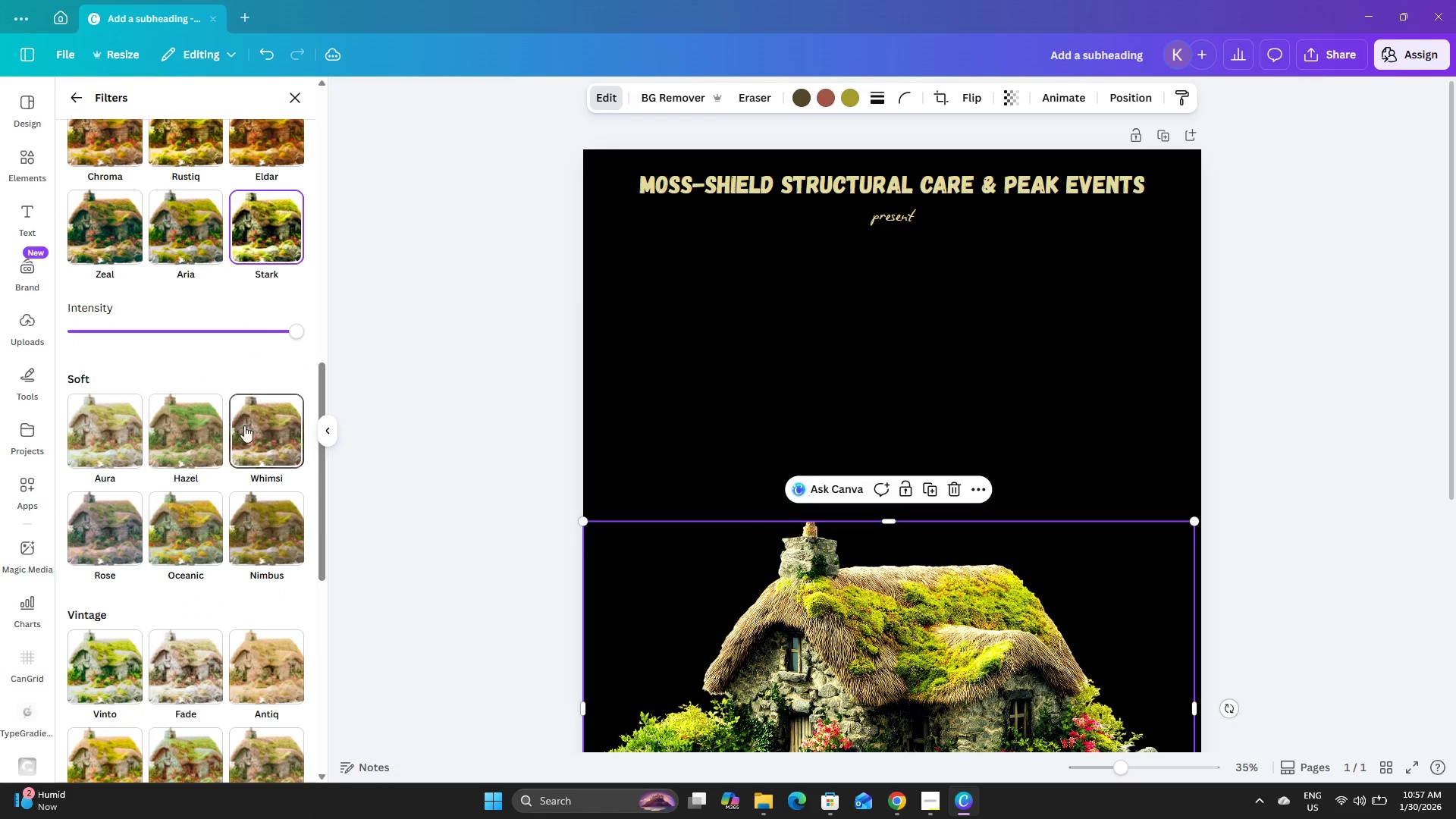 
left_click([251, 429])
 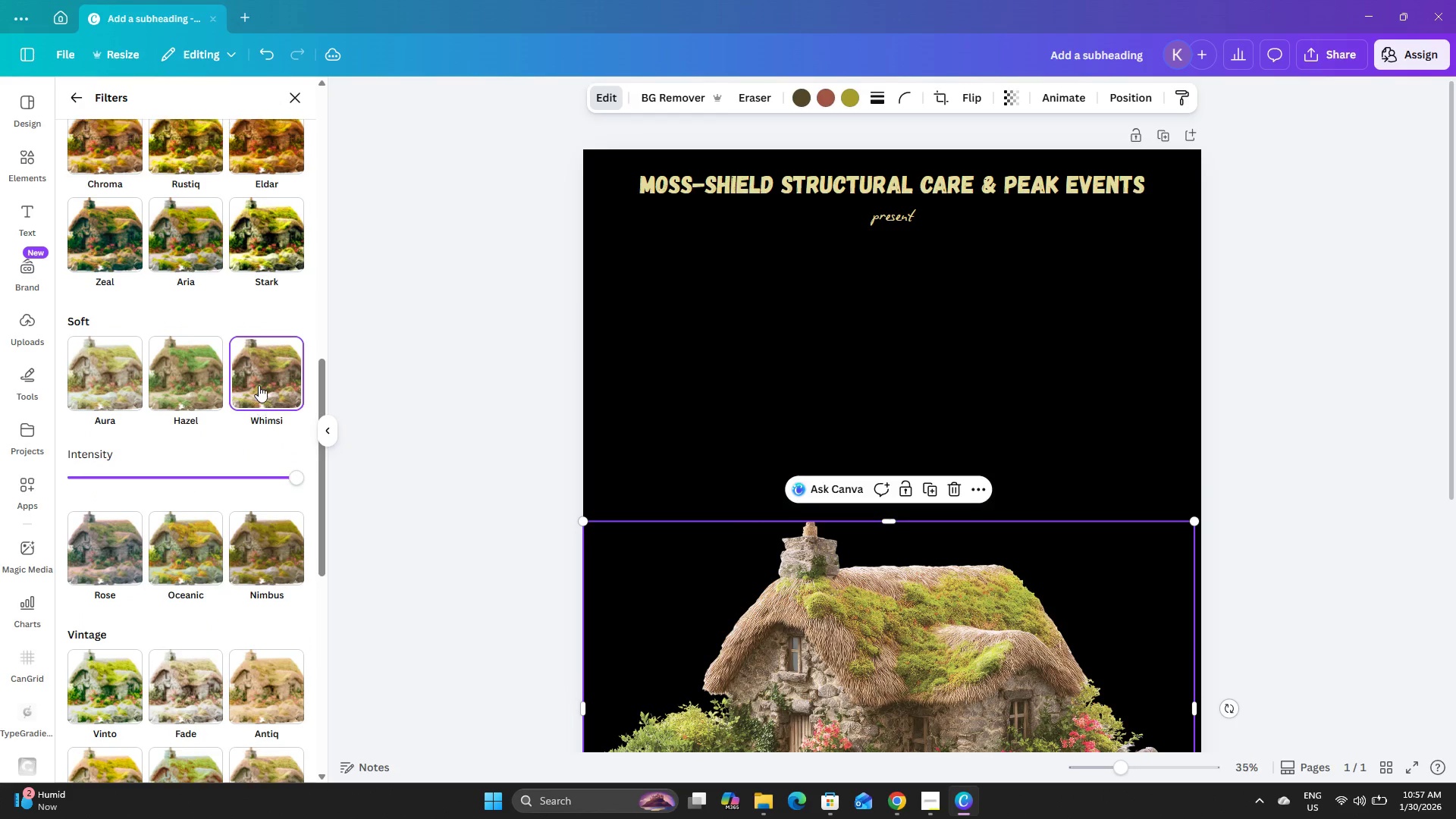 
scroll: coordinate [259, 385], scroll_direction: up, amount: 6.0
 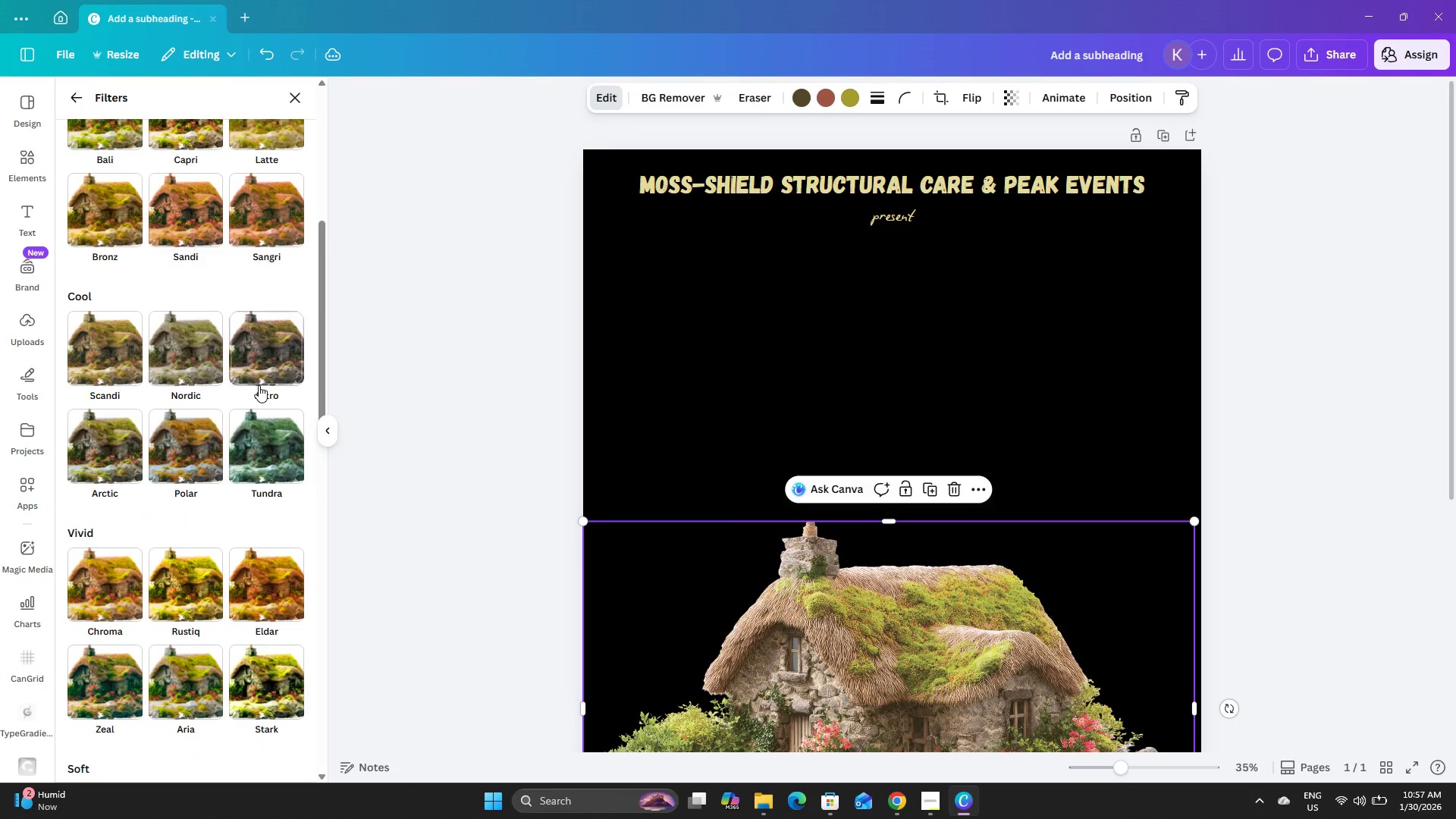 
scroll: coordinate [259, 385], scroll_direction: none, amount: 0.0
 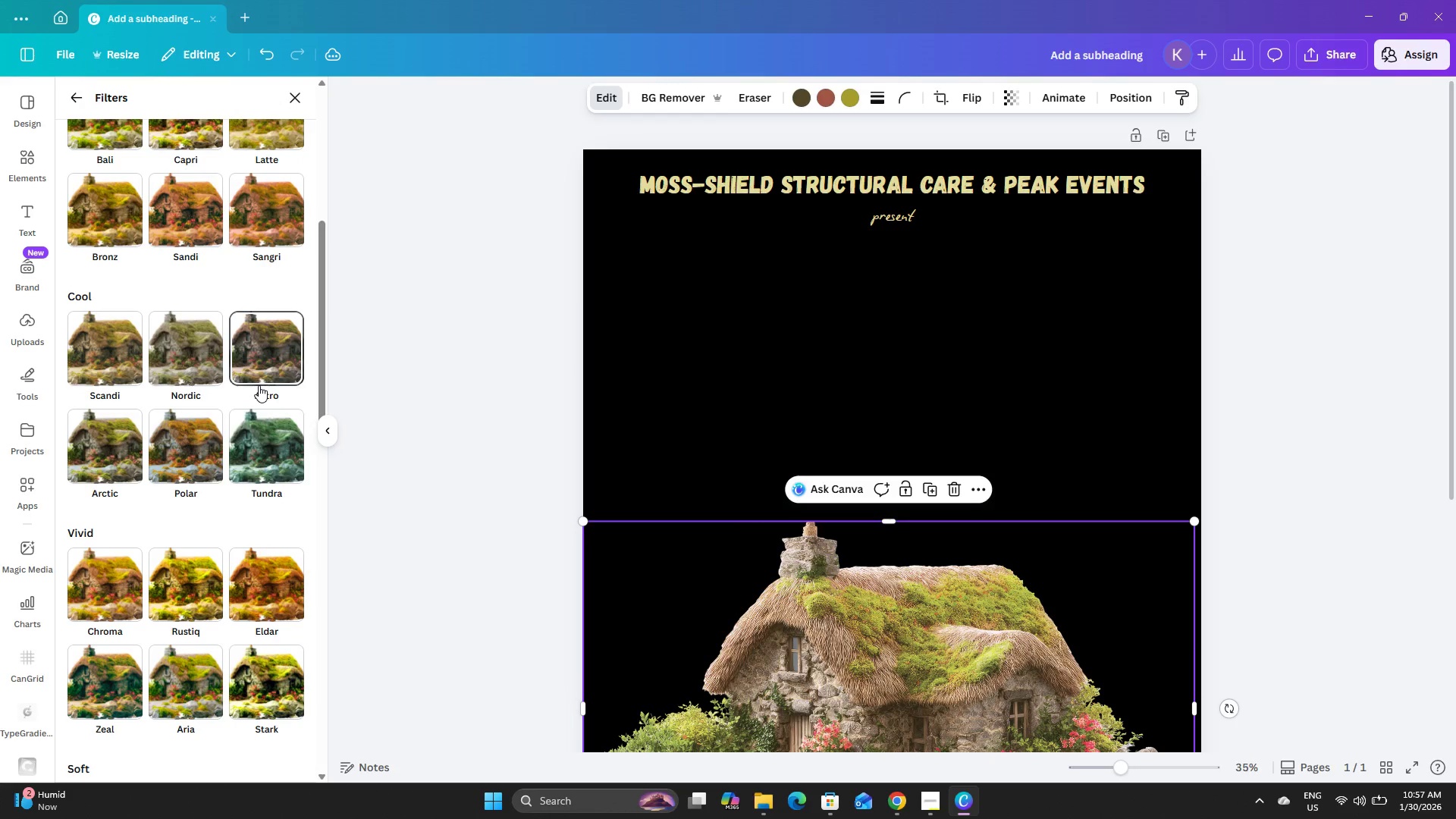 
scroll: coordinate [205, 335], scroll_direction: up, amount: 6.0
 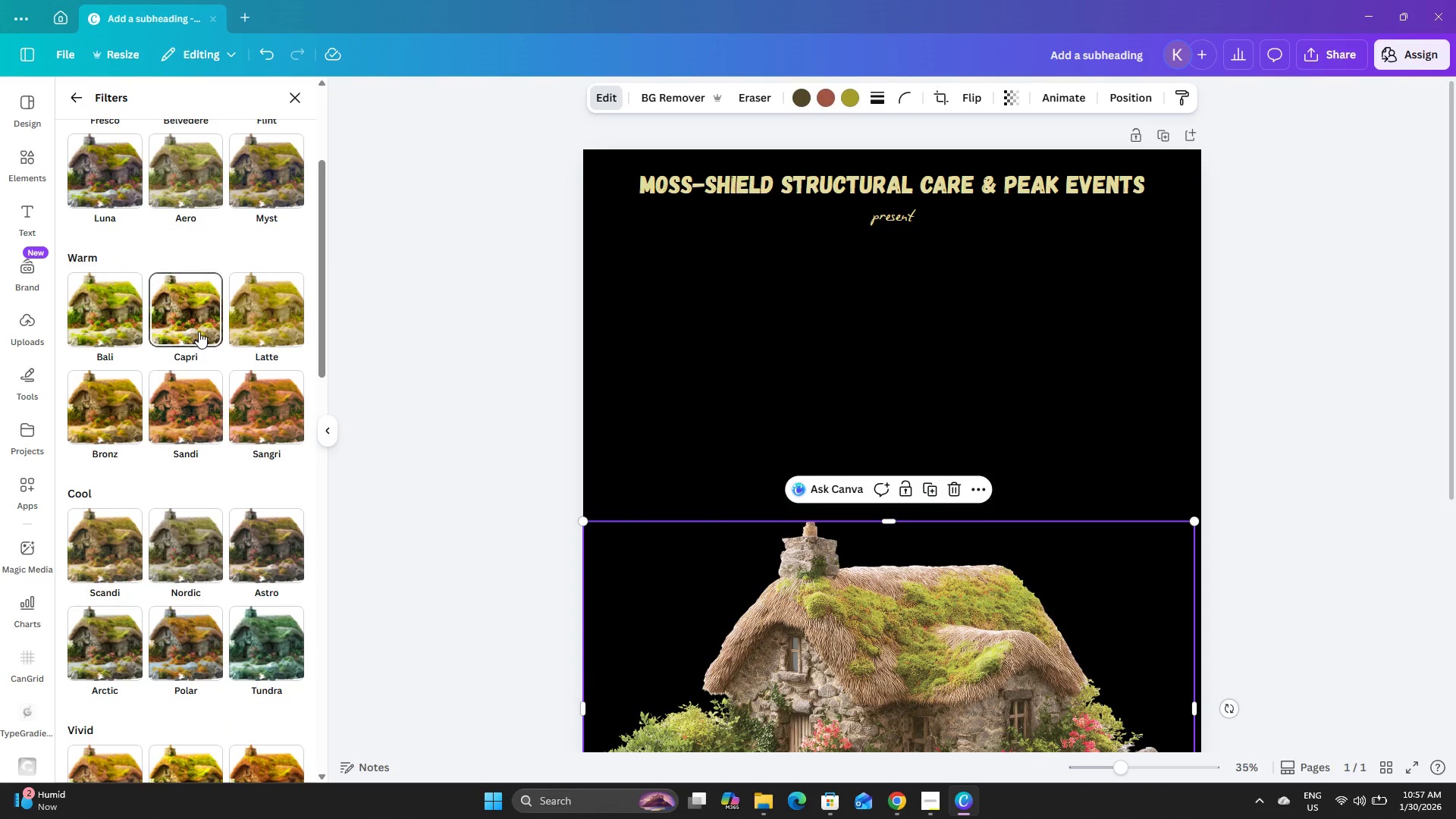 
left_click([199, 331])
 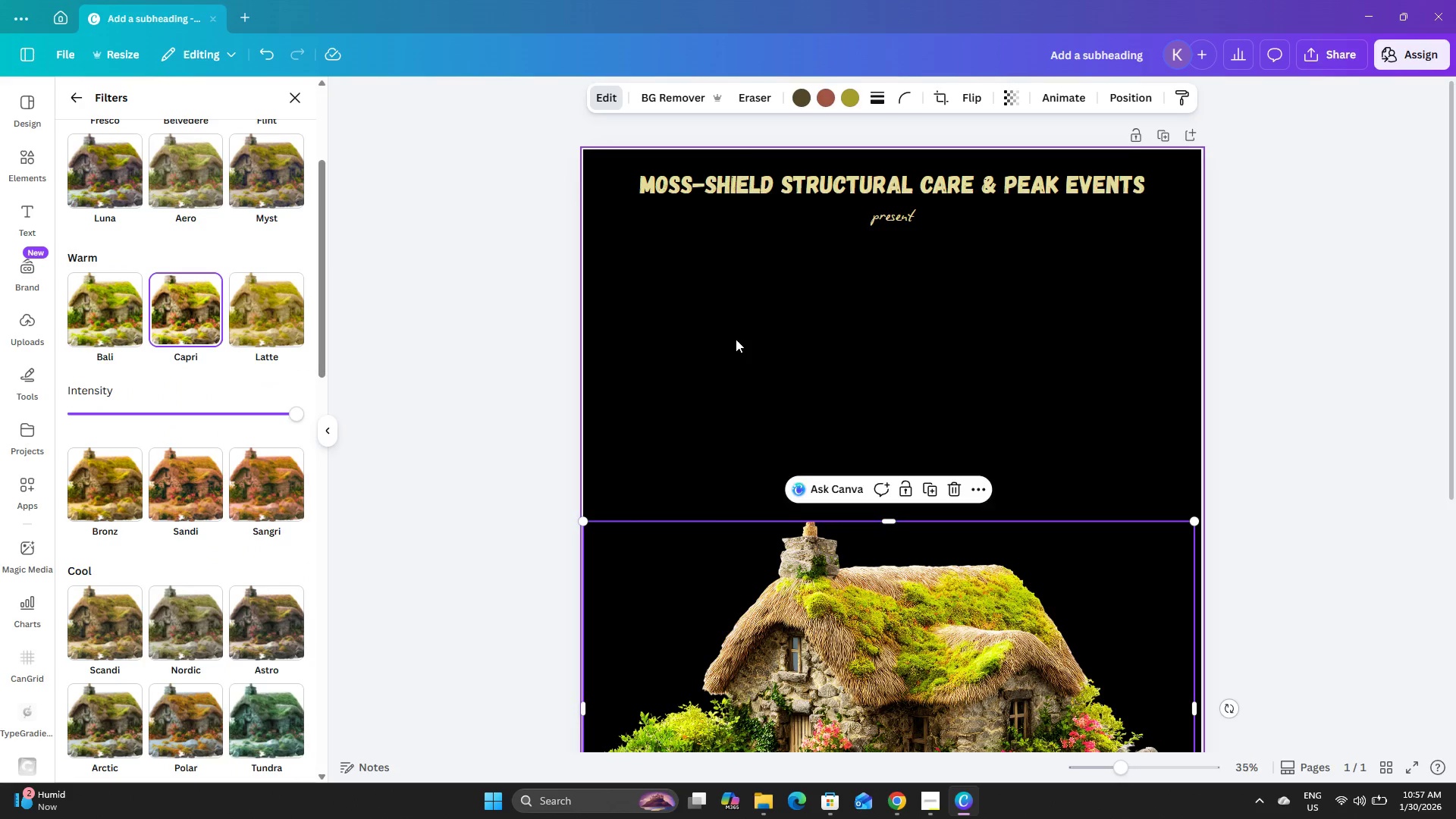 
scroll: coordinate [736, 339], scroll_direction: down, amount: 4.0
 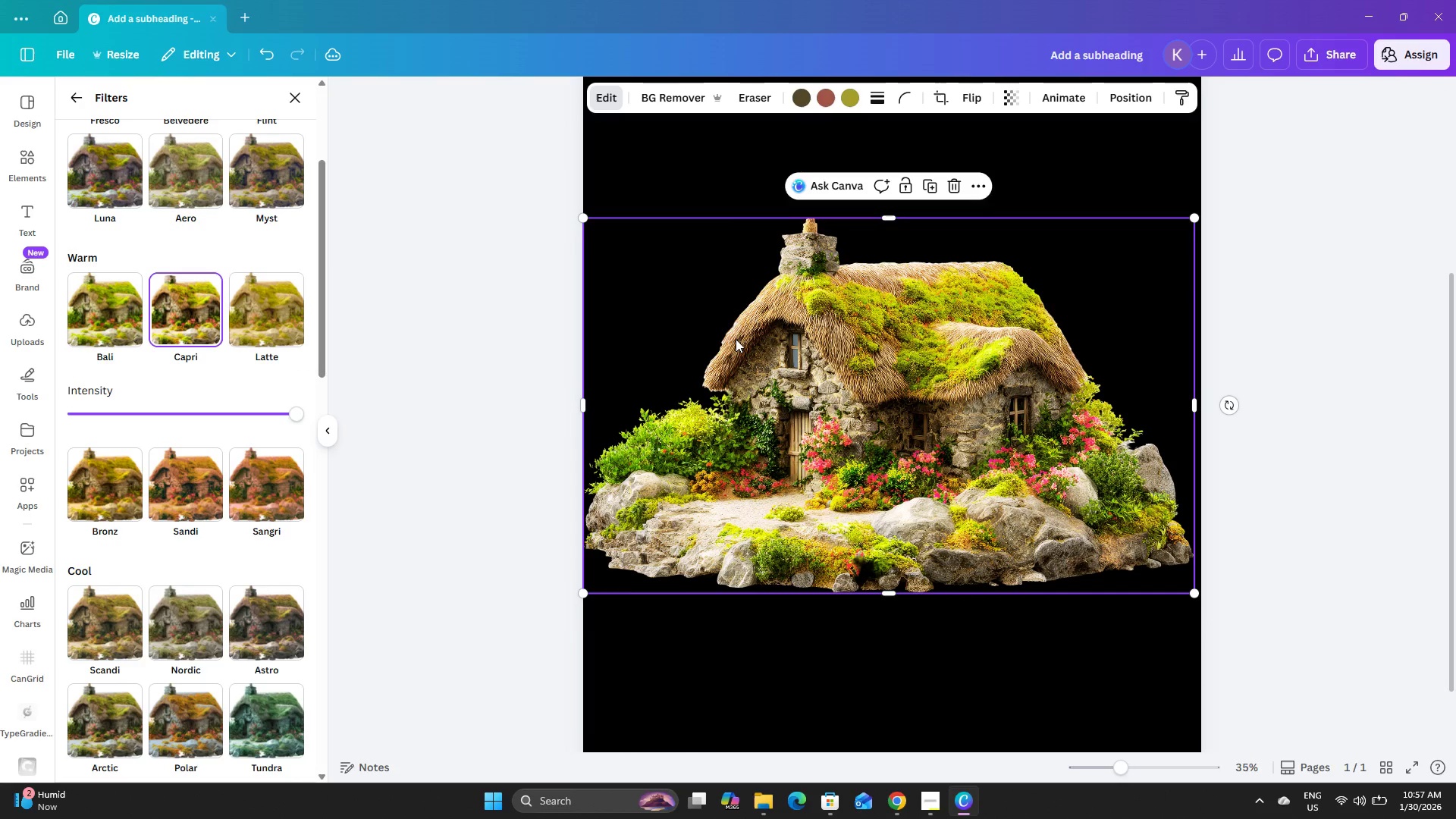 
scroll: coordinate [239, 322], scroll_direction: up, amount: 3.0
 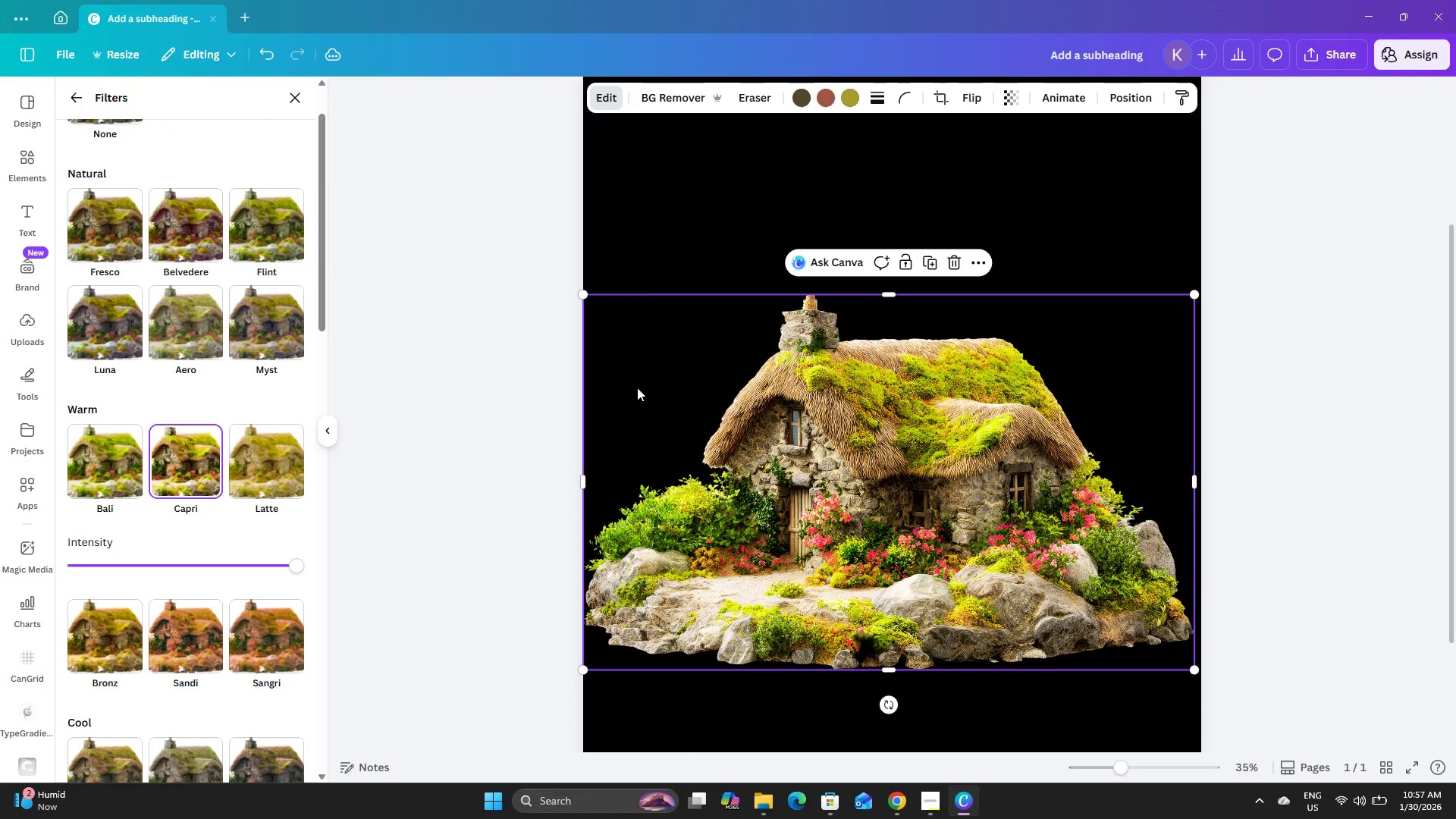 
scroll: coordinate [247, 391], scroll_direction: down, amount: 9.0
 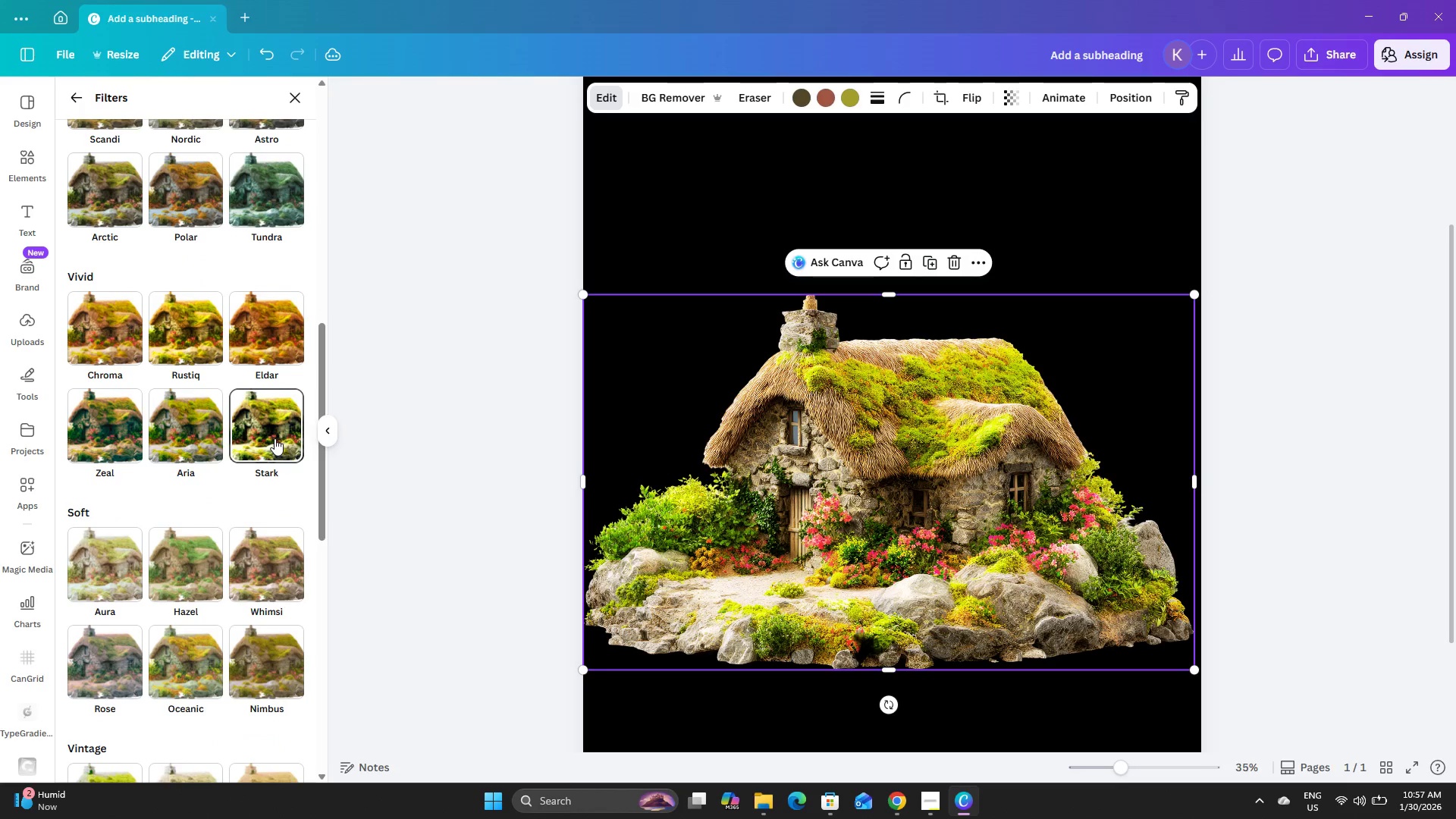 
left_click([275, 438])
 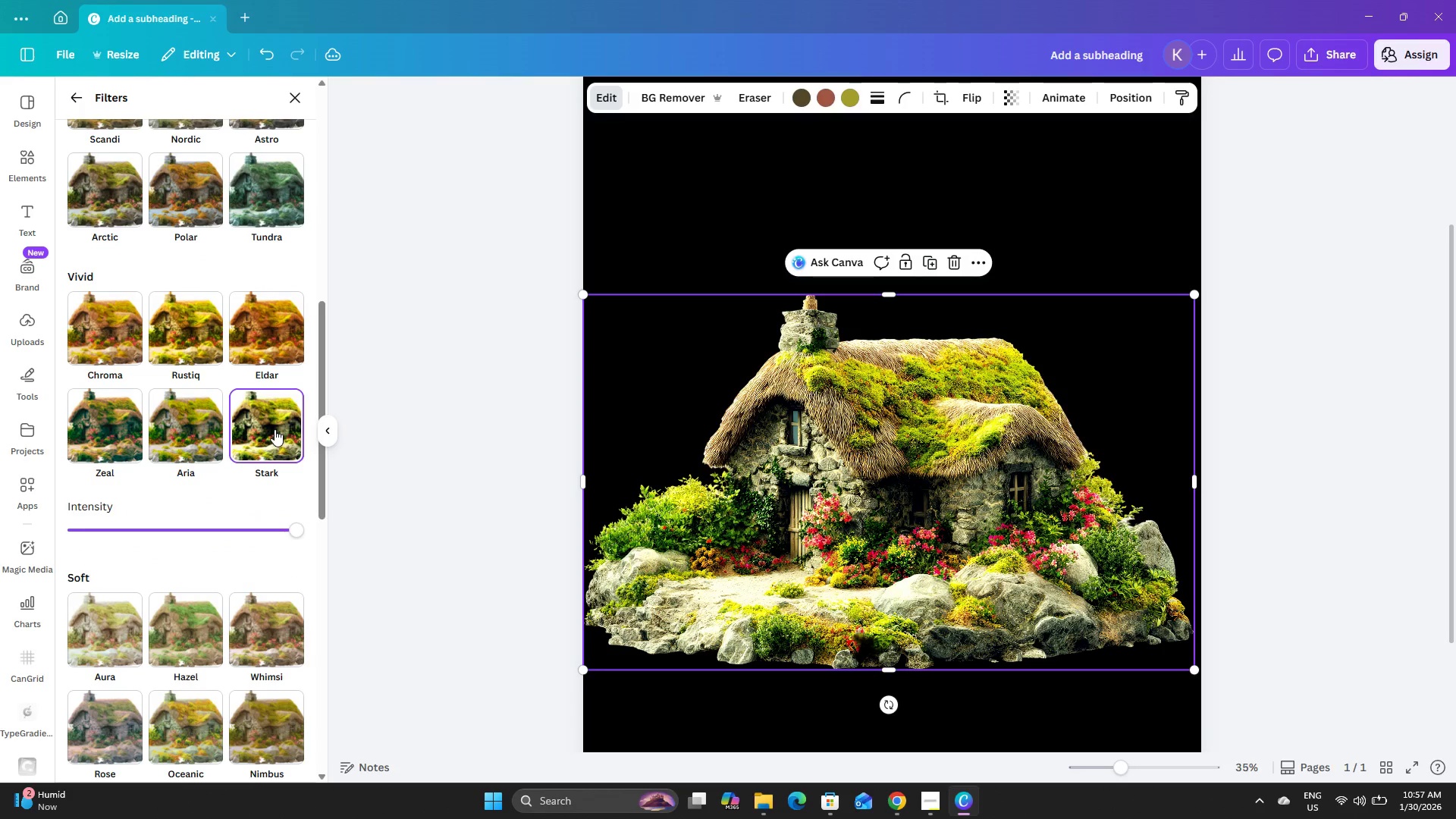 
scroll: coordinate [275, 429], scroll_direction: down, amount: 2.0
 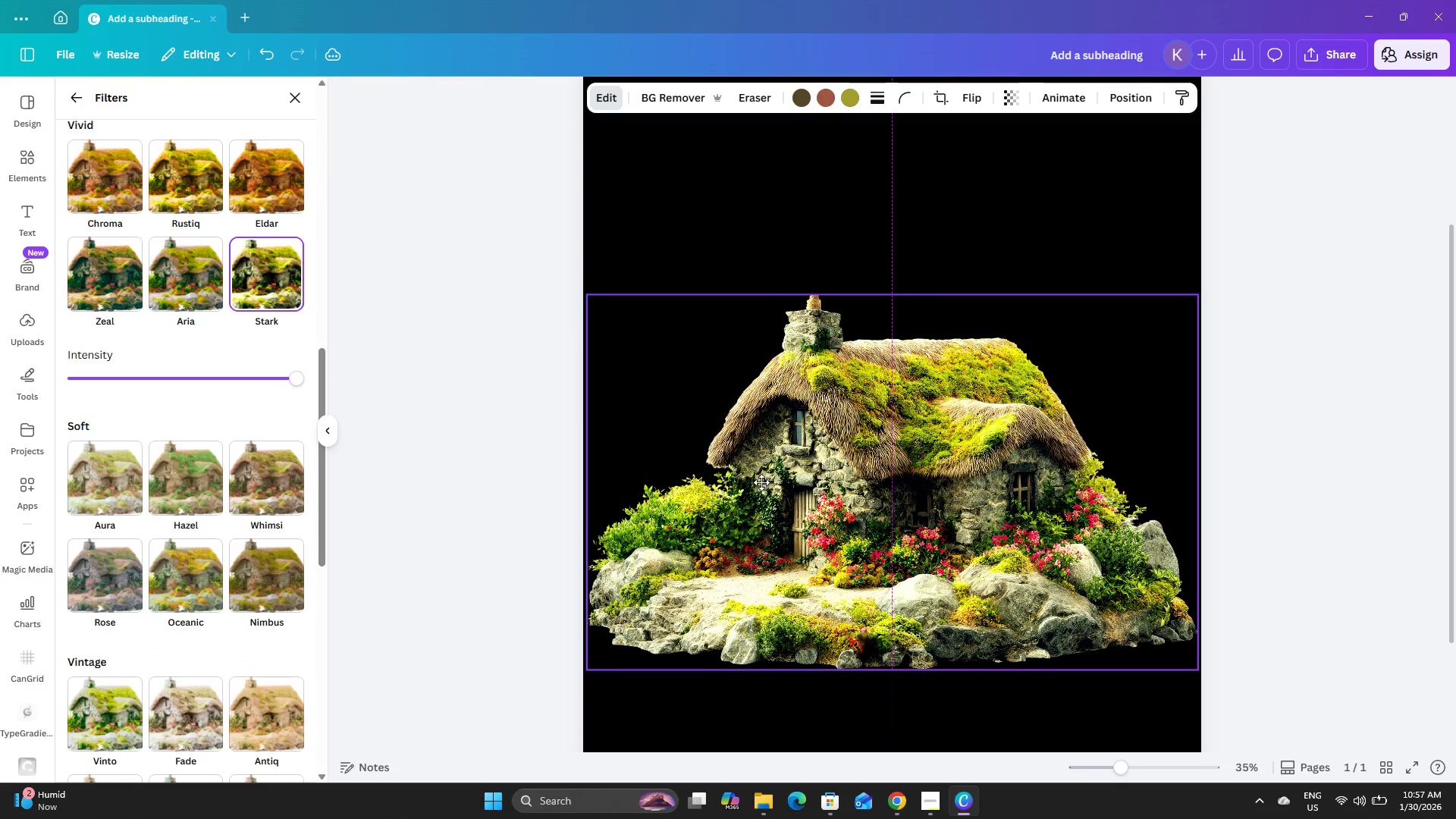 
wait(6.19)
 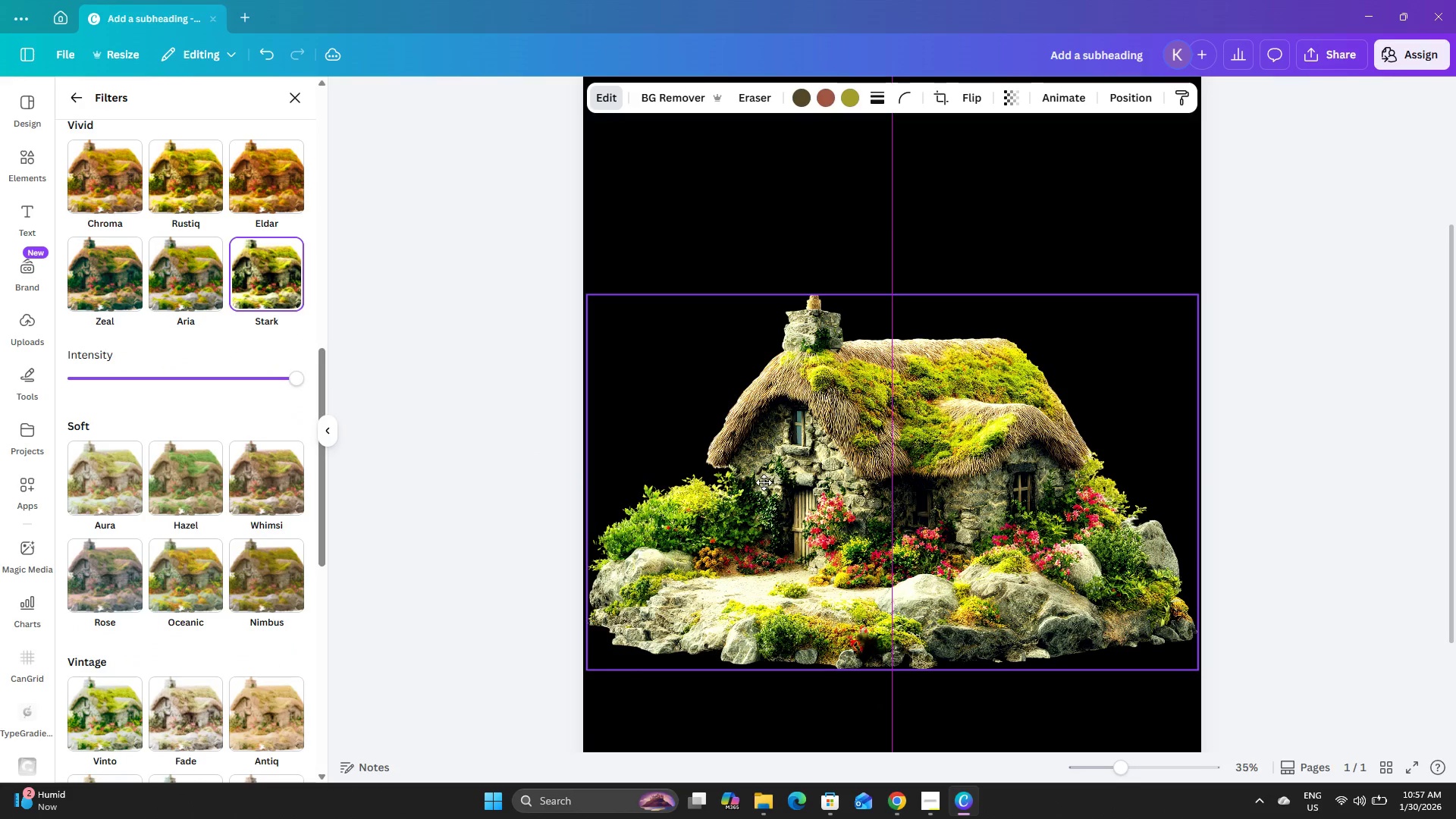 
left_click([1132, 240])
 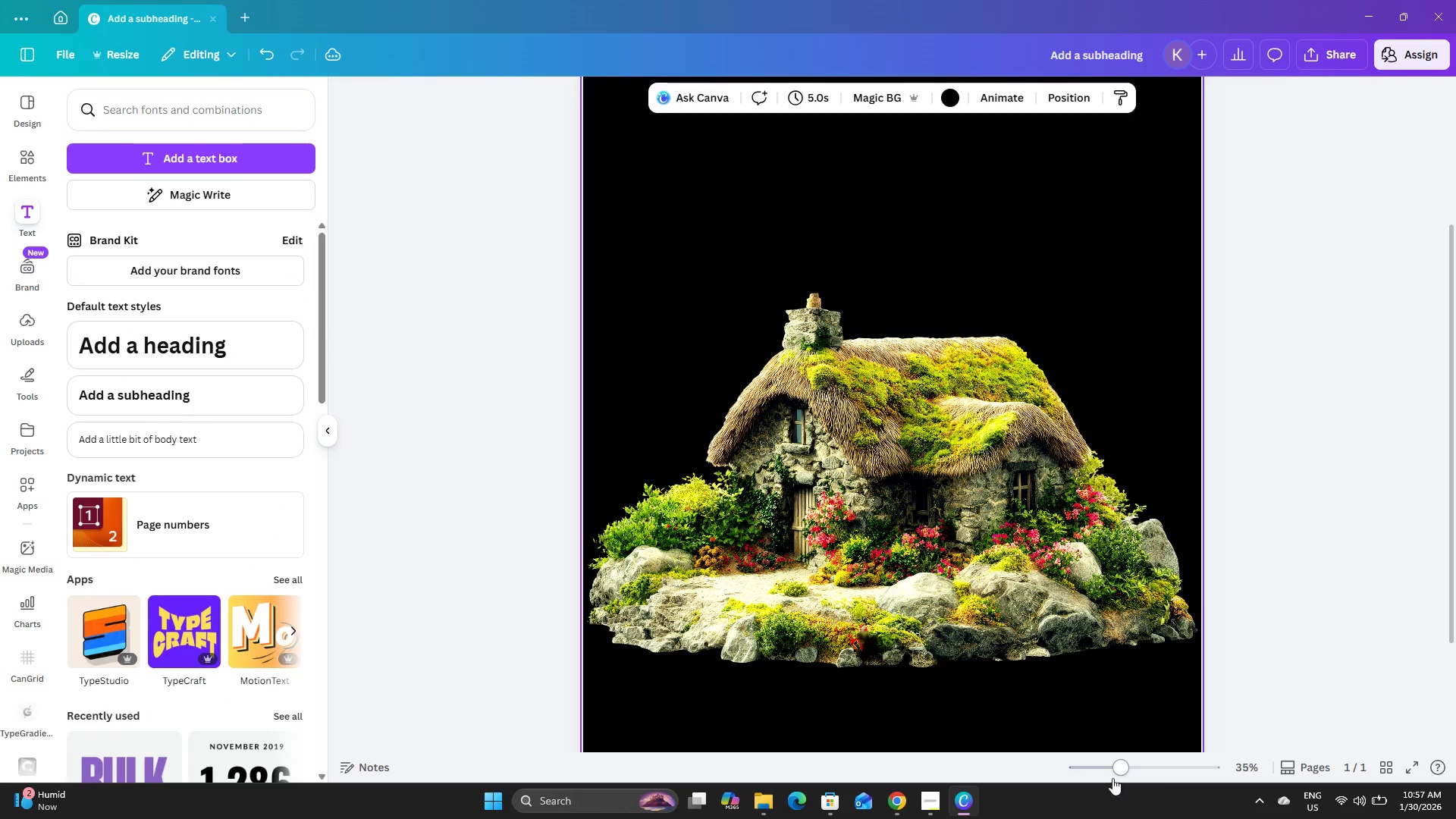 
left_click_drag(start_coordinate=[1118, 771], to_coordinate=[1106, 767])
 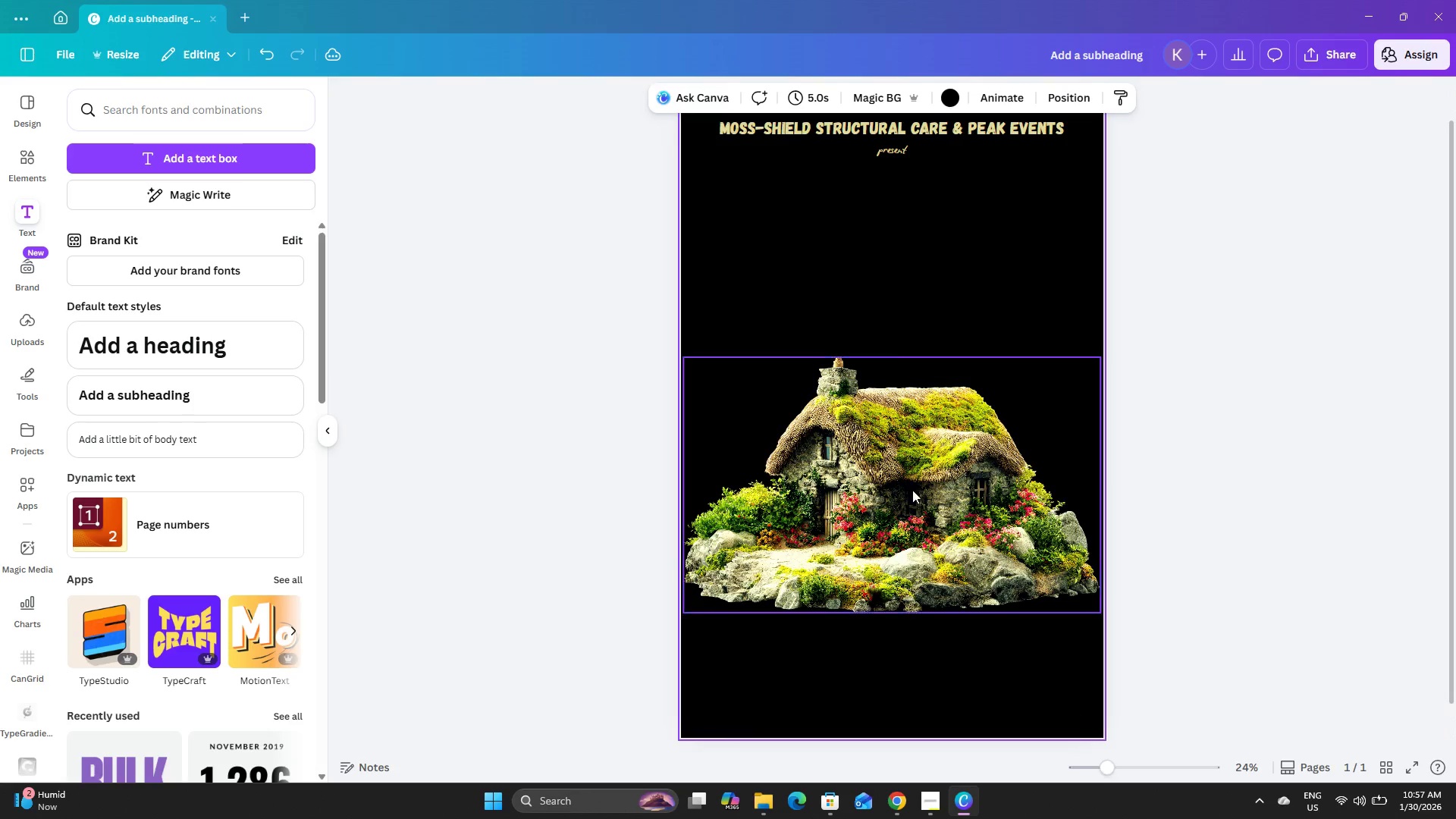 
left_click([912, 487])
 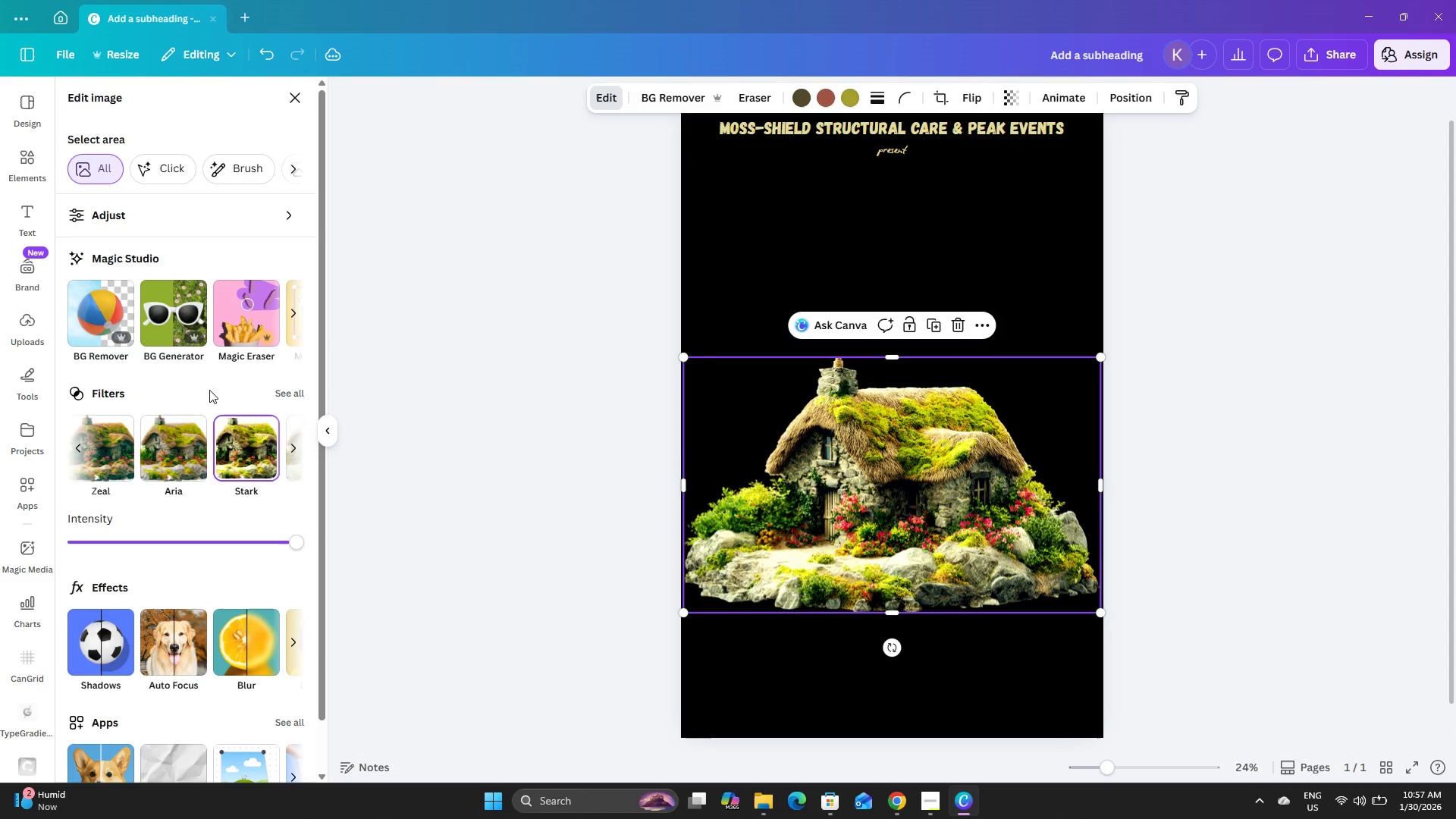 
left_click([293, 388])
 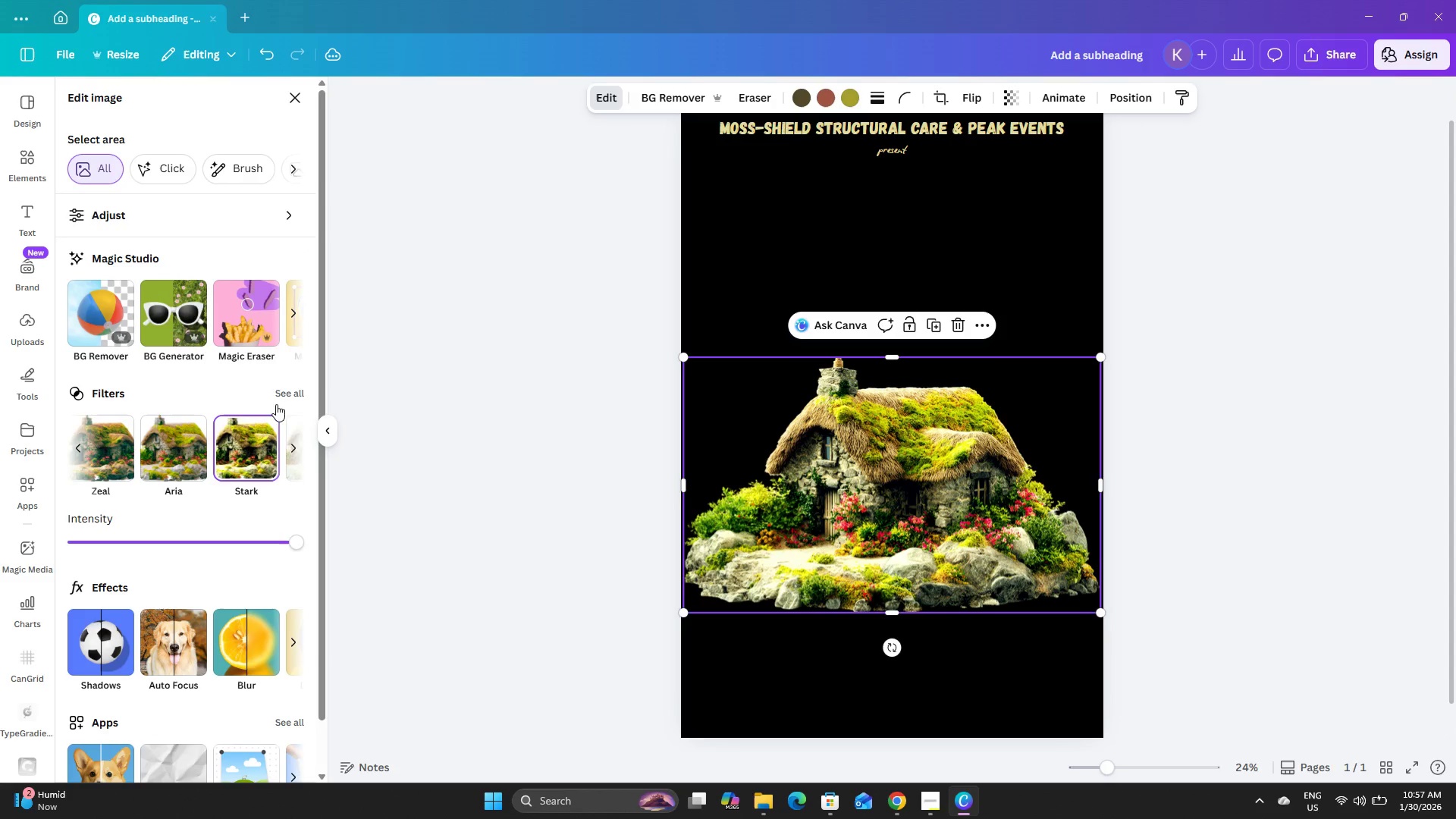 
left_click([163, 440])
 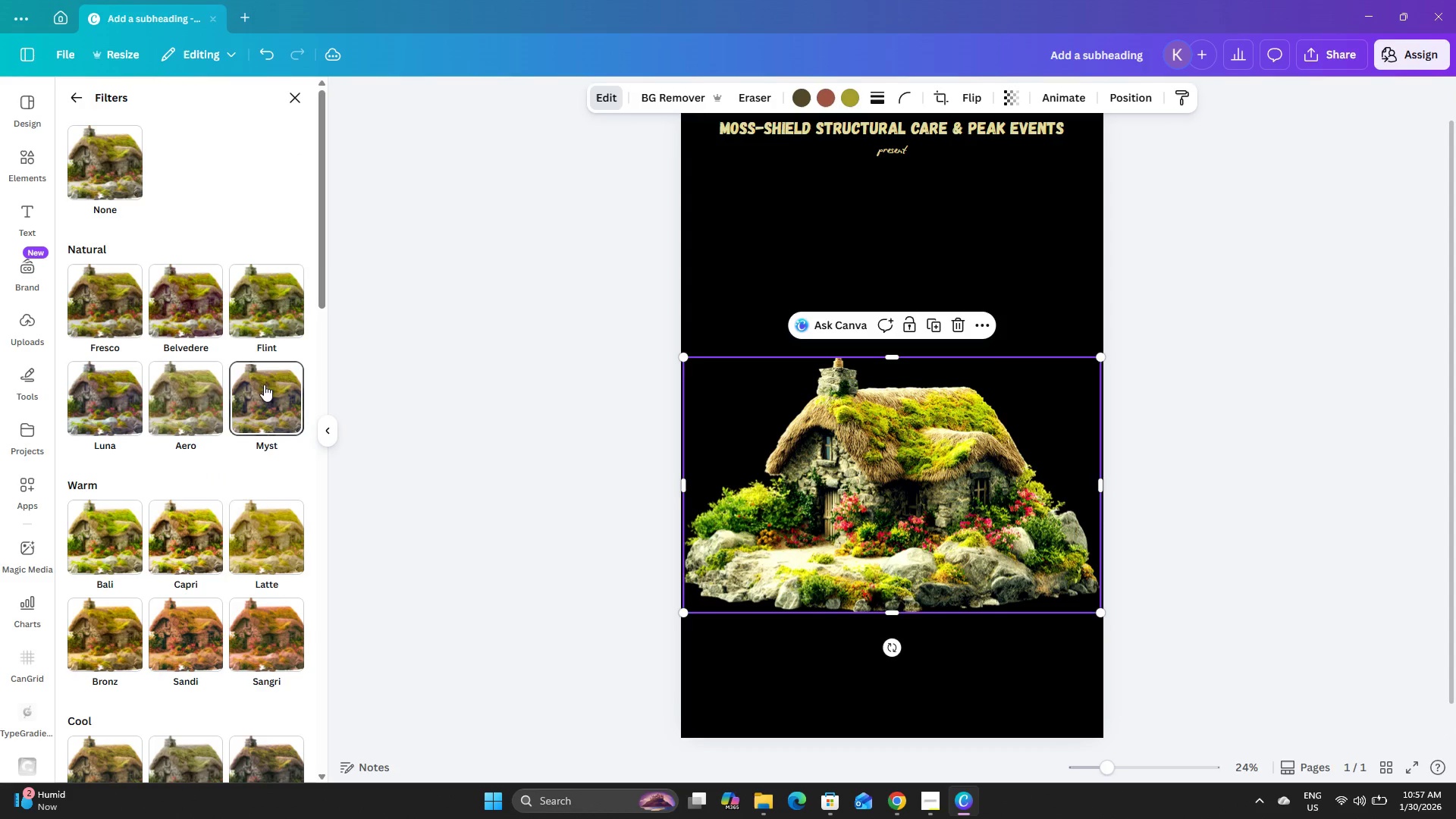 
scroll: coordinate [261, 397], scroll_direction: down, amount: 8.0
 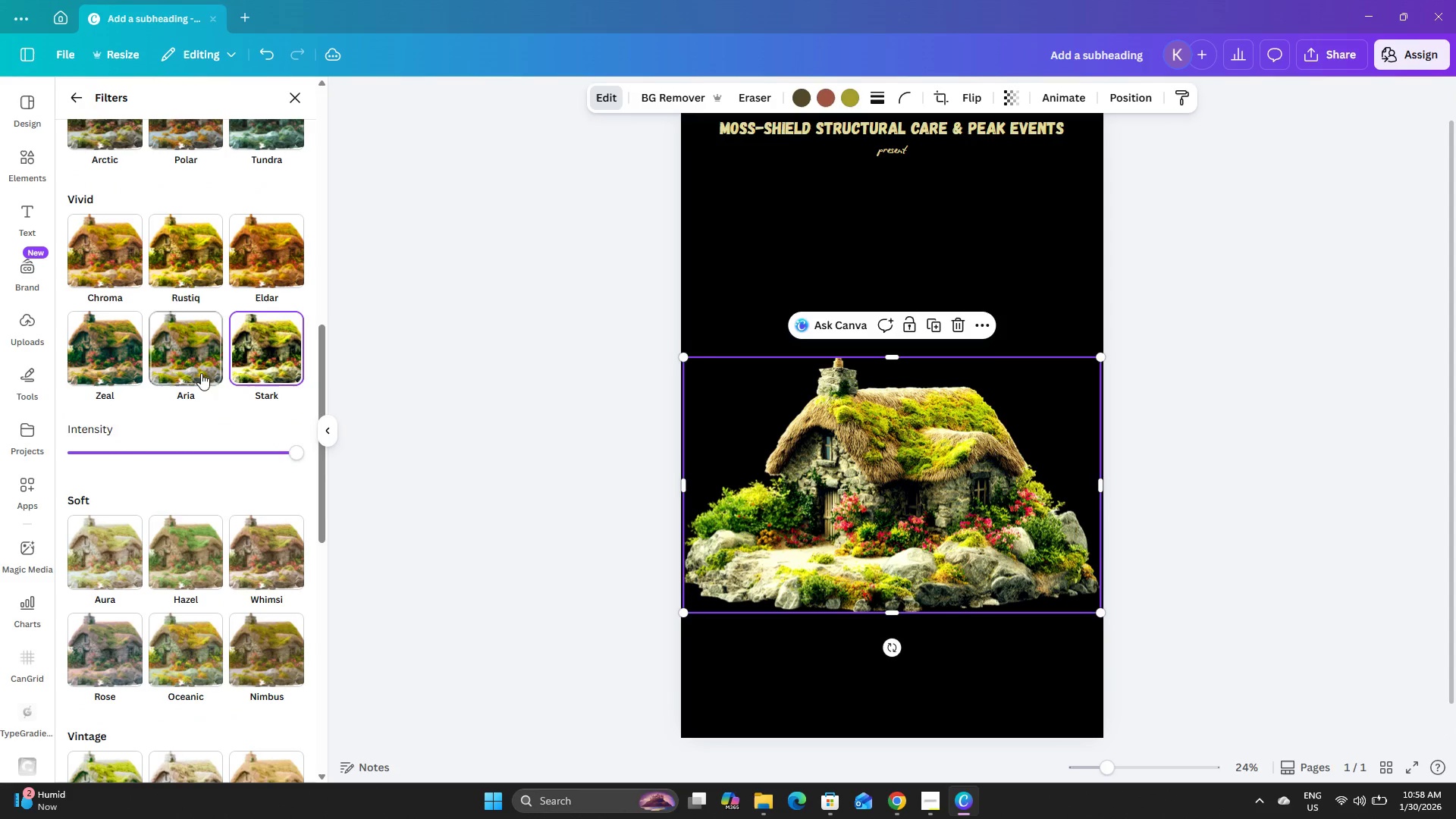 
left_click([193, 366])
 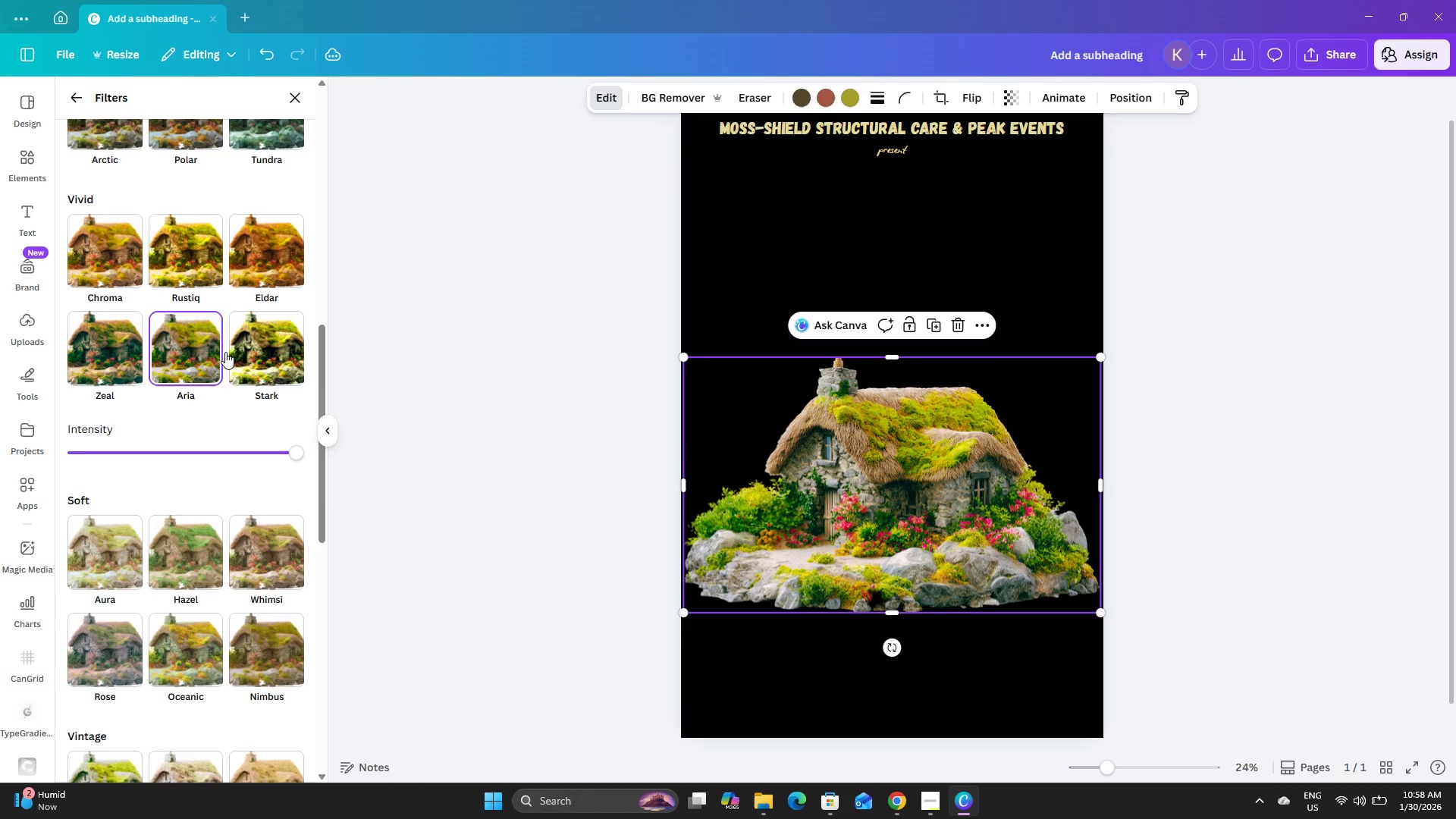 
scroll: coordinate [256, 353], scroll_direction: up, amount: 5.0
 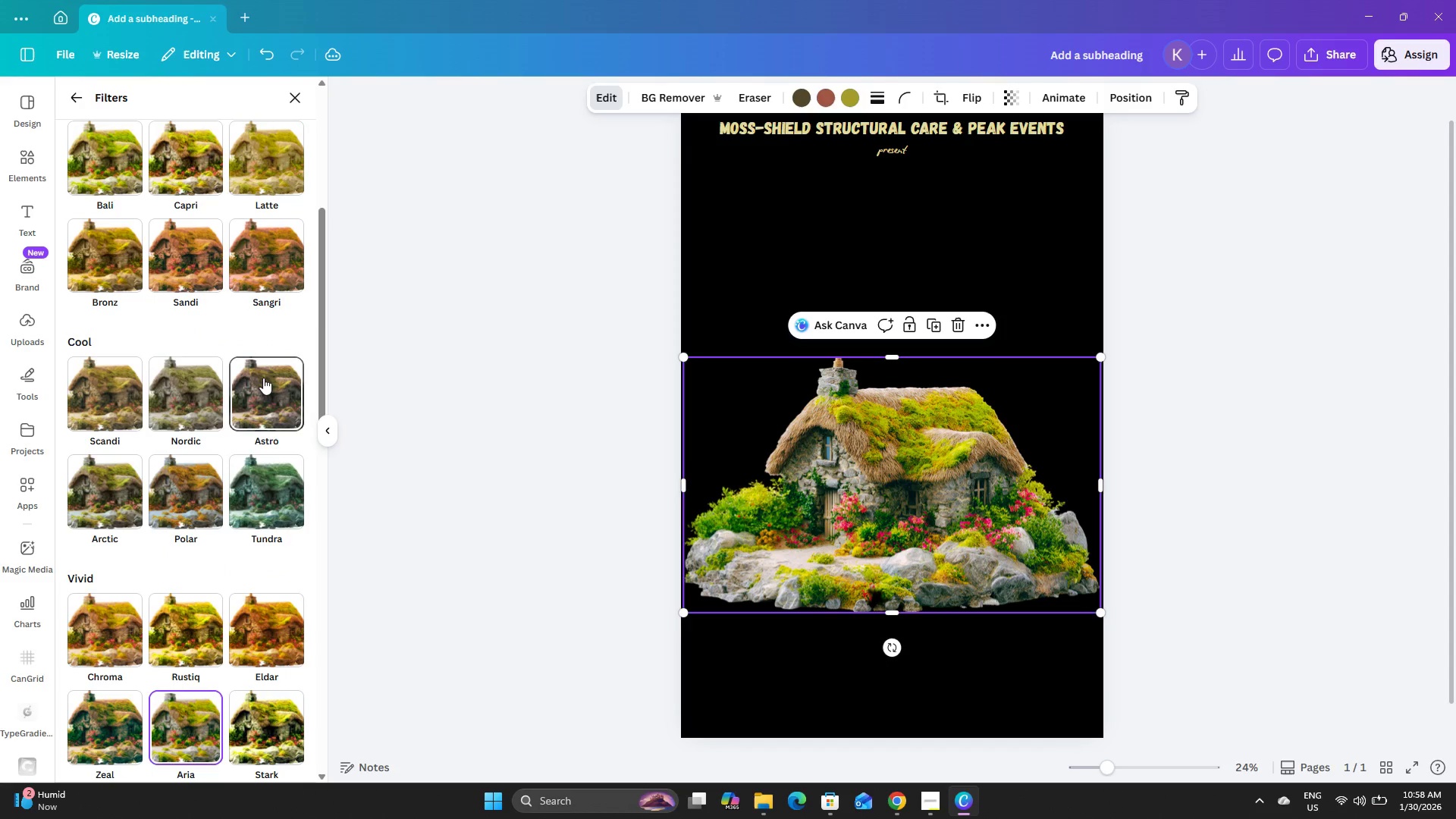 
left_click([263, 378])
 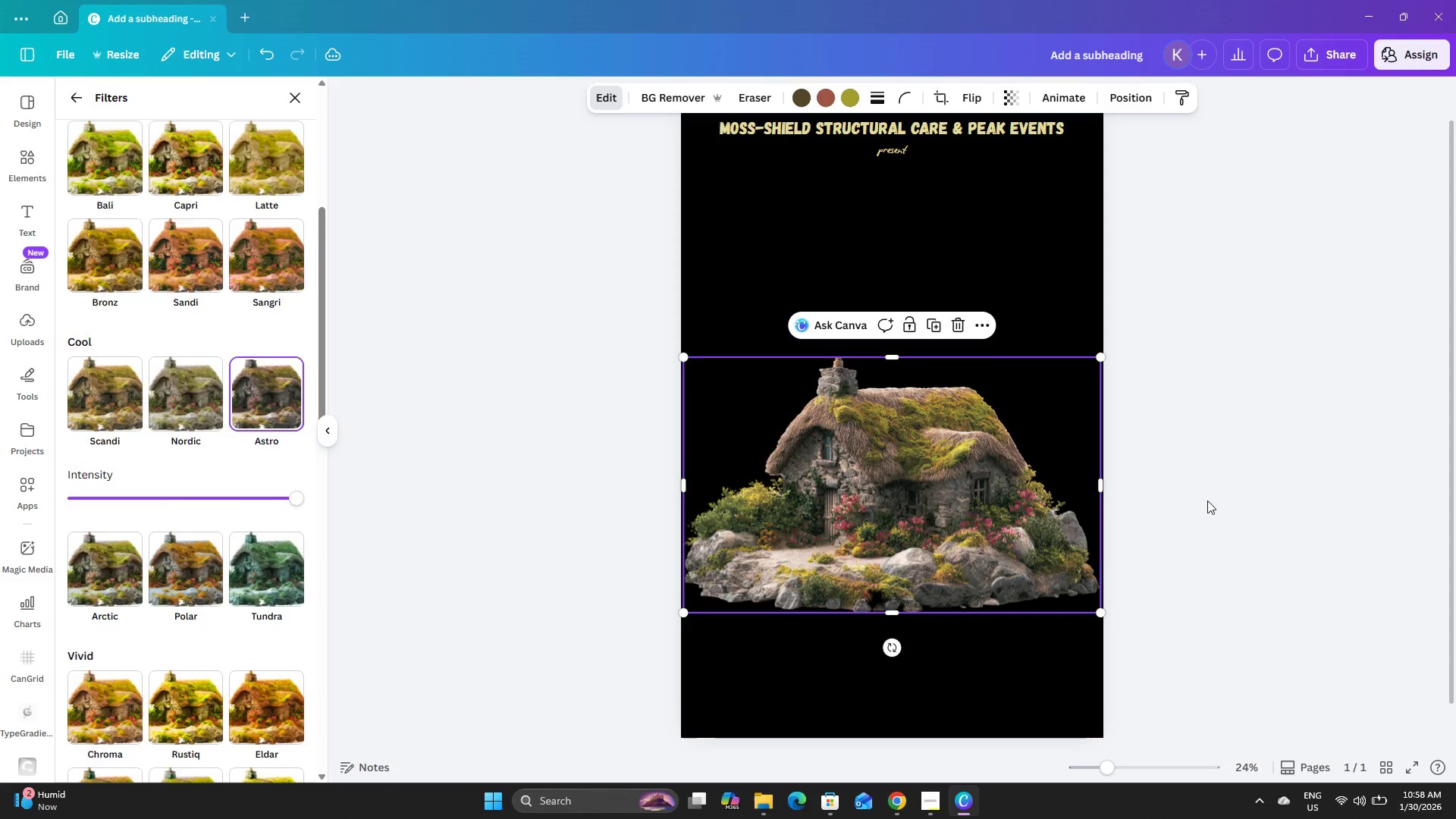 
double_click([1207, 500])
 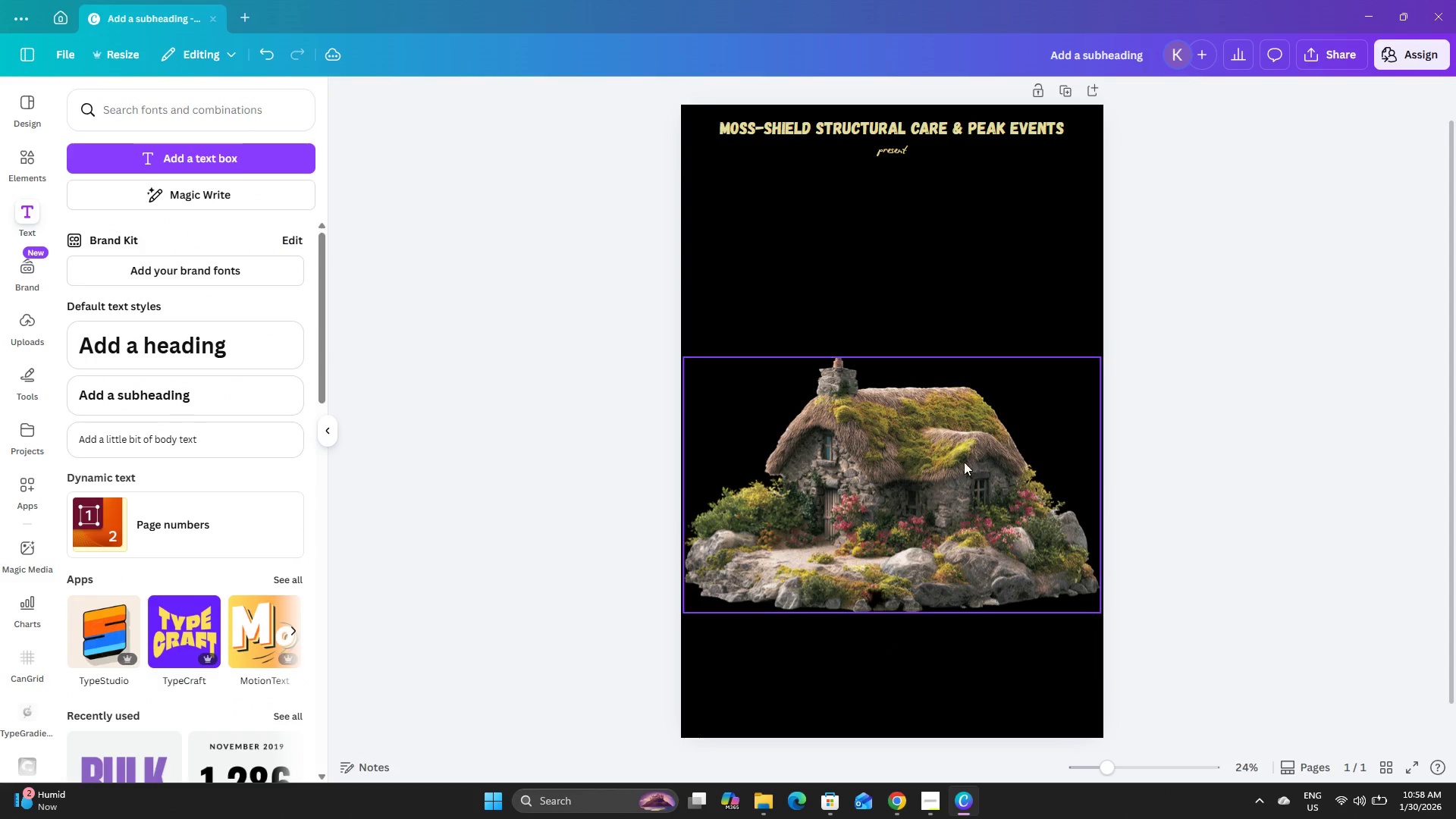 
double_click([1347, 434])
 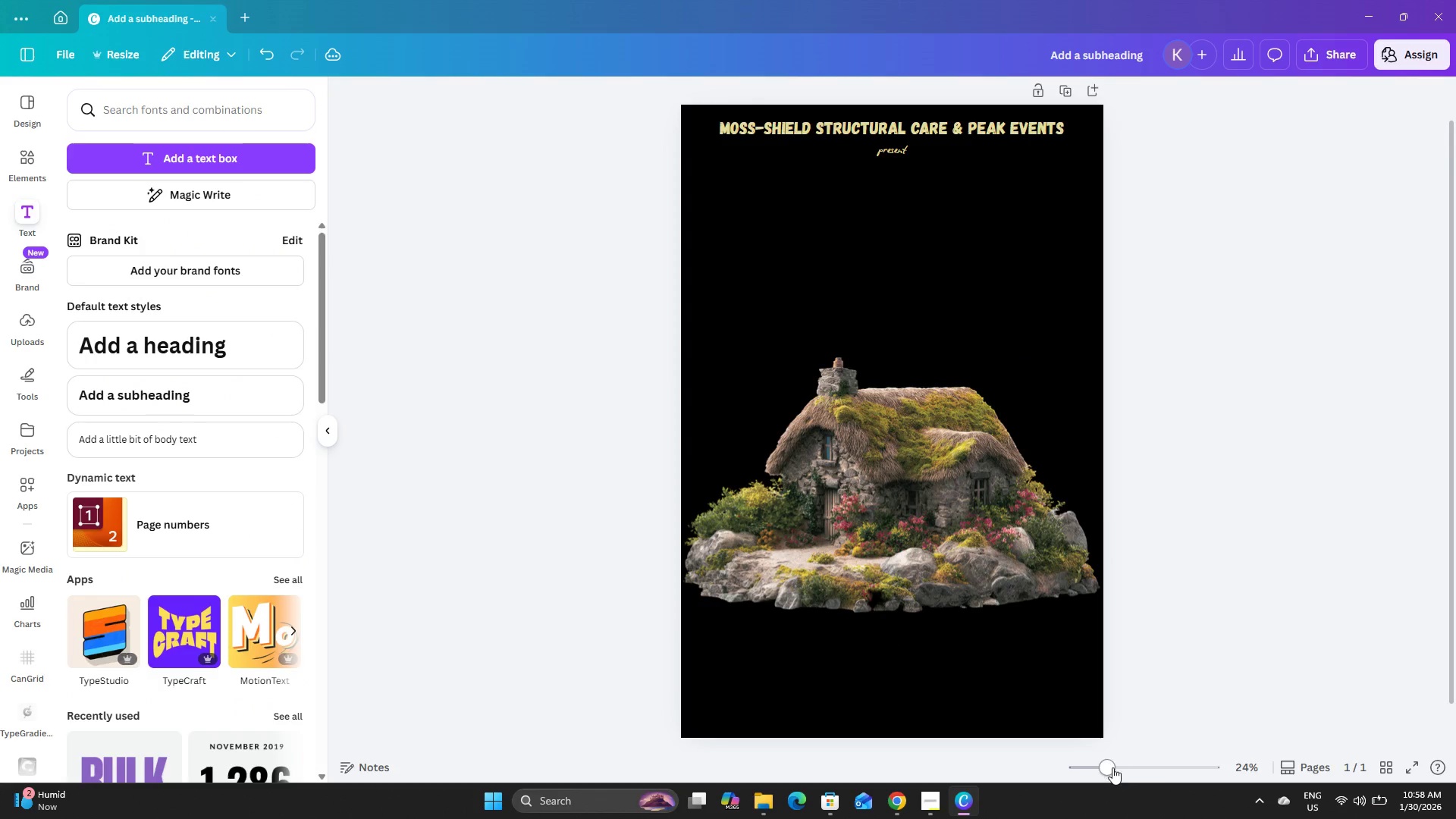 
left_click_drag(start_coordinate=[1112, 767], to_coordinate=[1128, 776])
 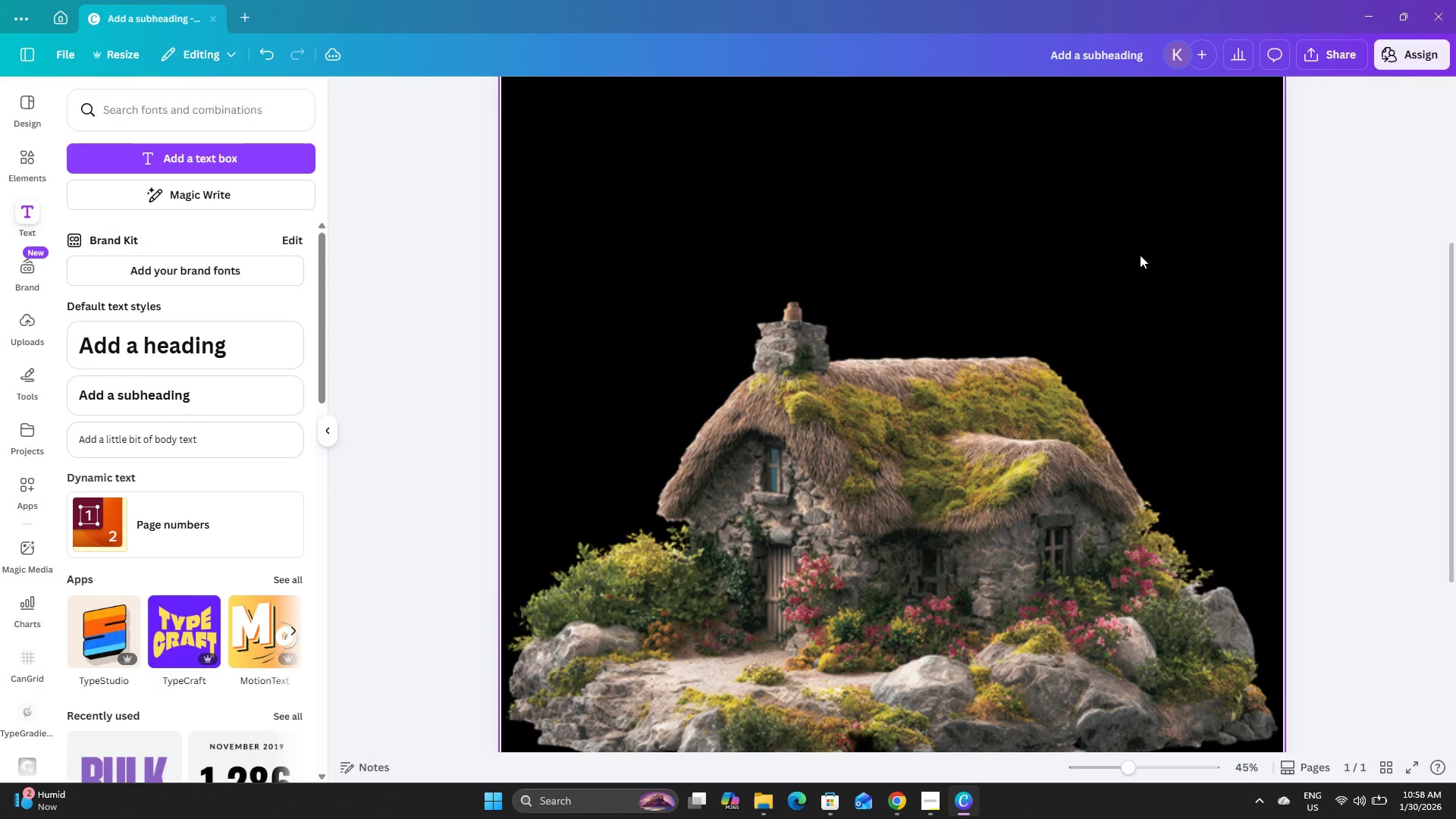 
left_click([1138, 229])
 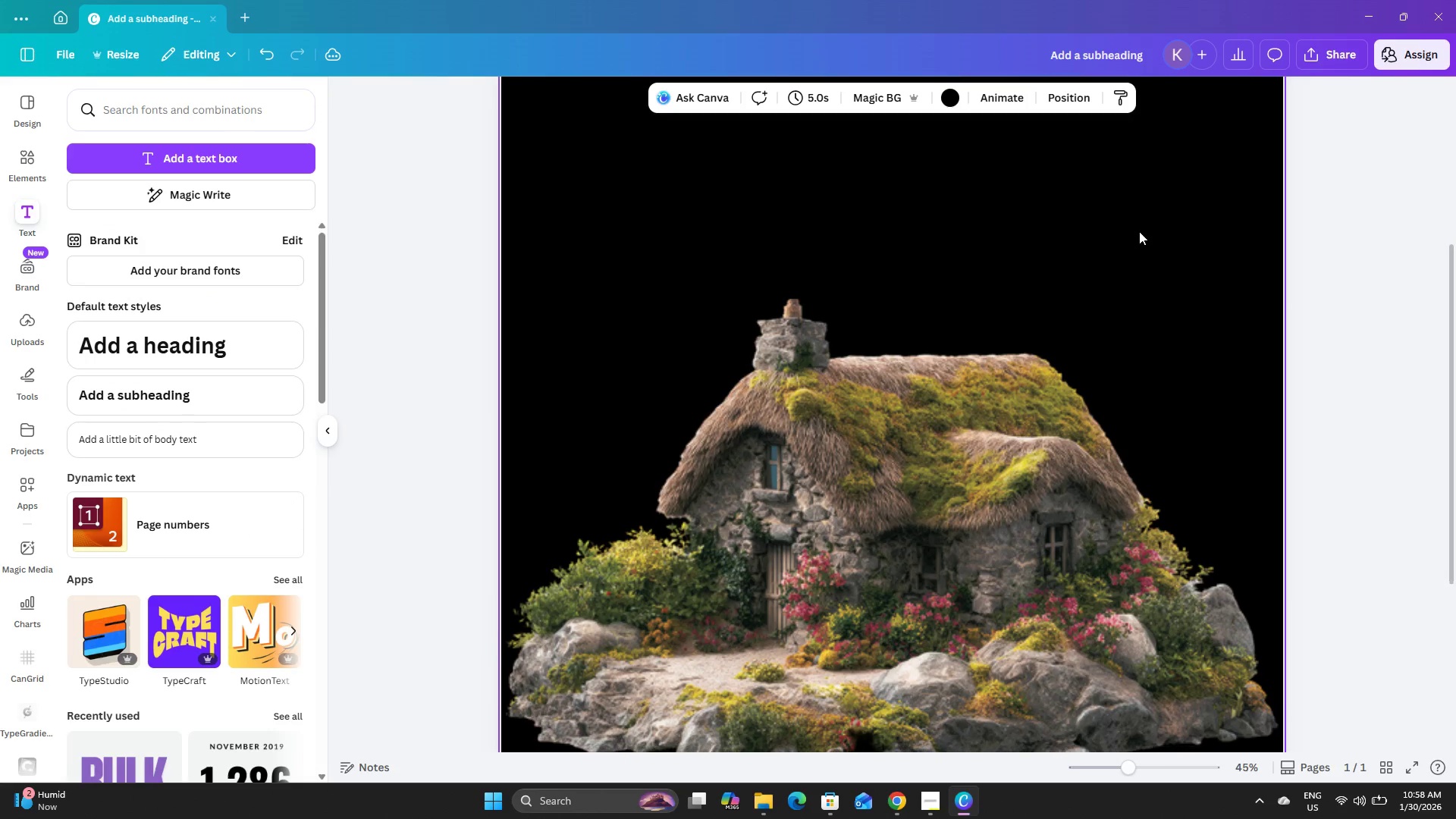 
scroll: coordinate [1138, 231], scroll_direction: down, amount: 2.0
 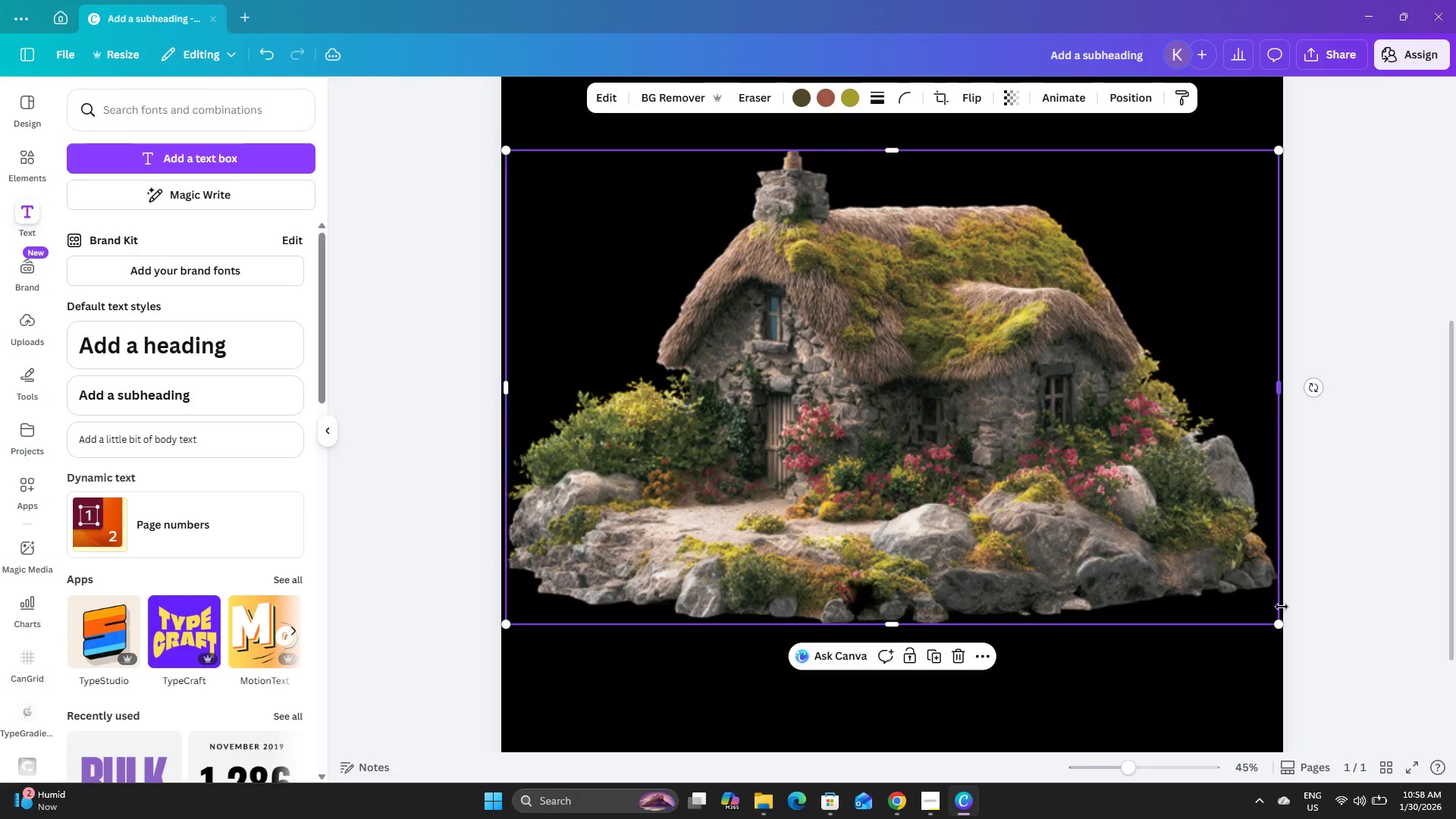 
left_click_drag(start_coordinate=[1277, 627], to_coordinate=[1247, 610])
 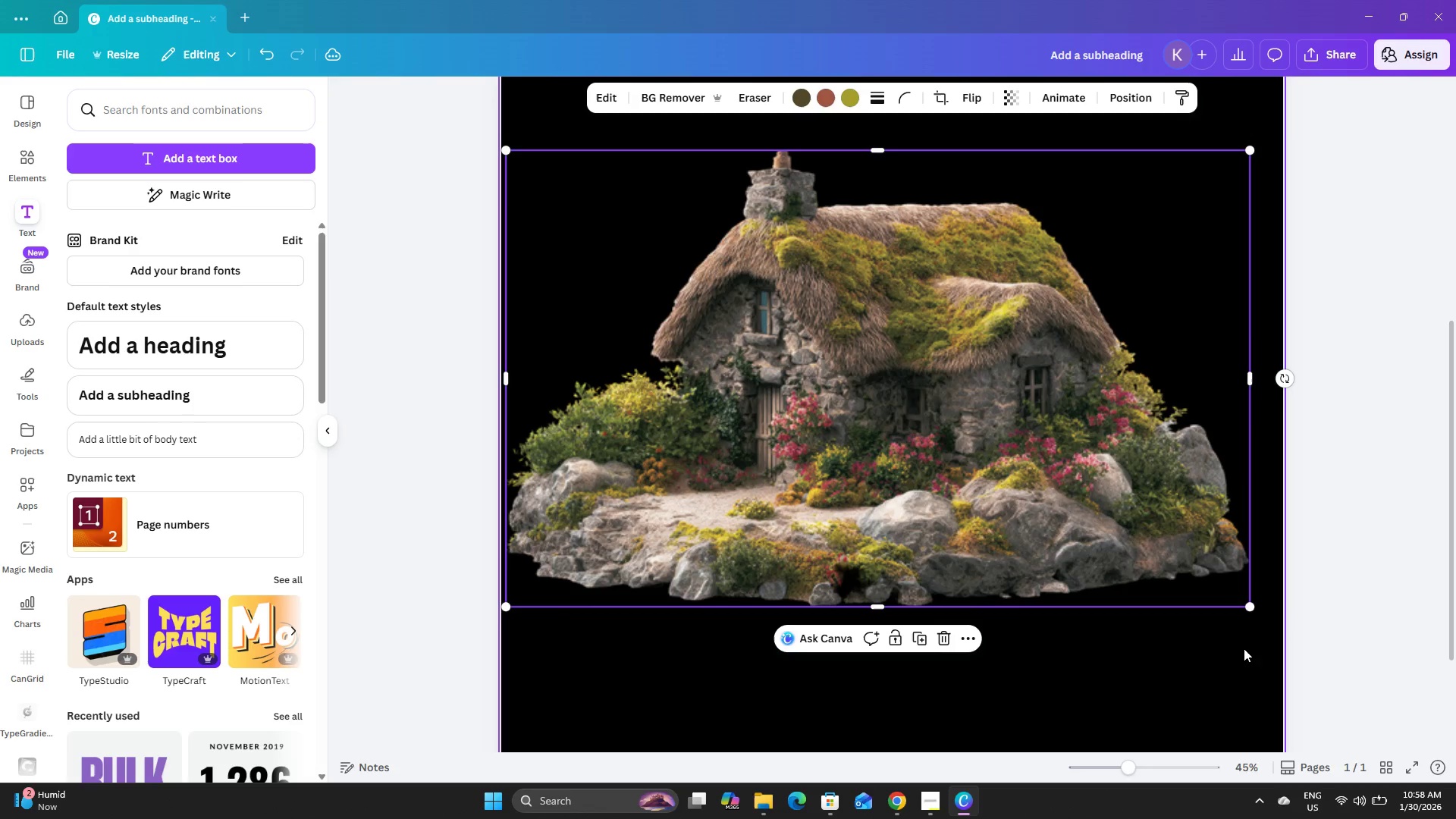 
left_click([1243, 648])
 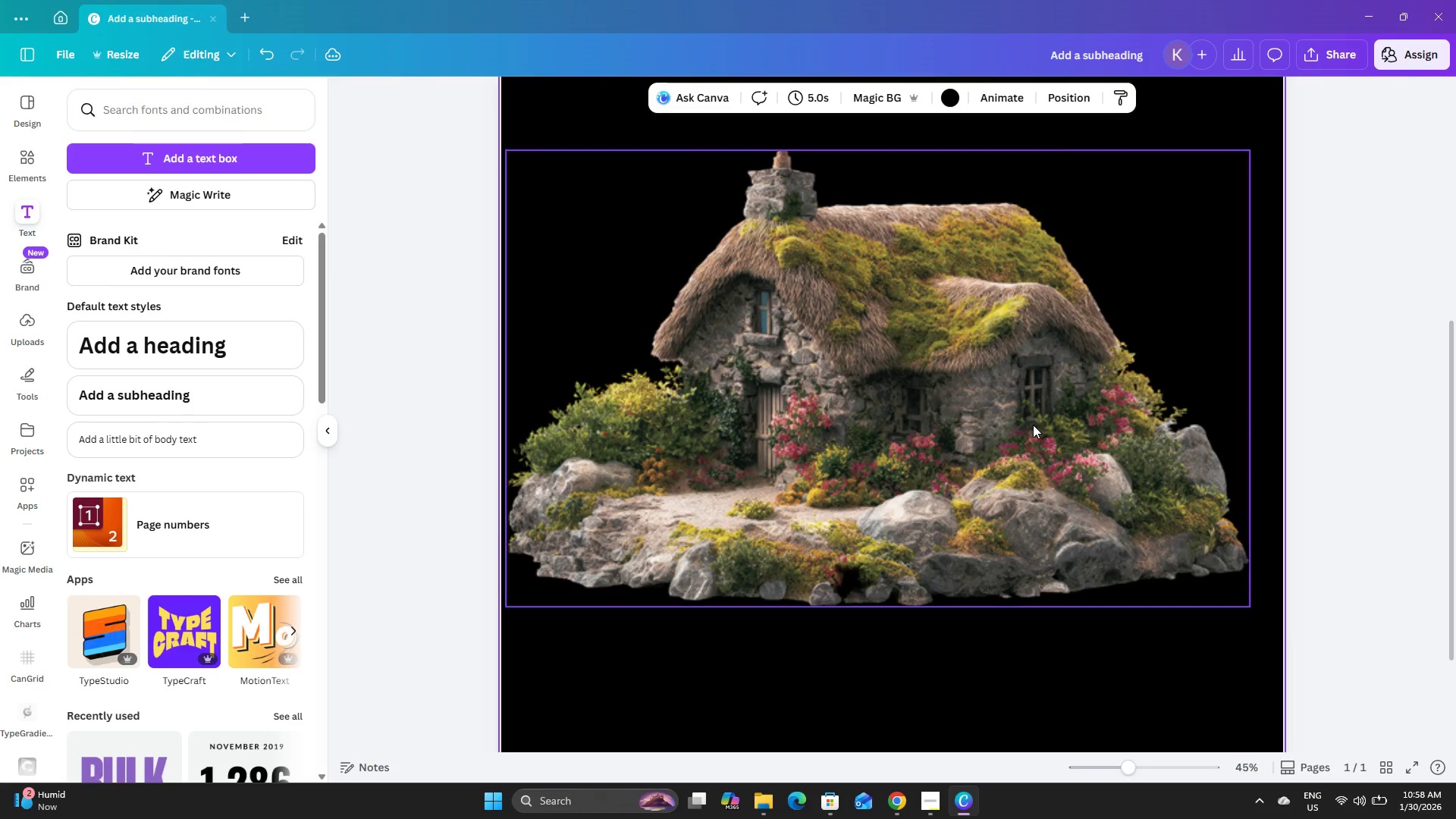 
left_click_drag(start_coordinate=[971, 393], to_coordinate=[987, 388])
 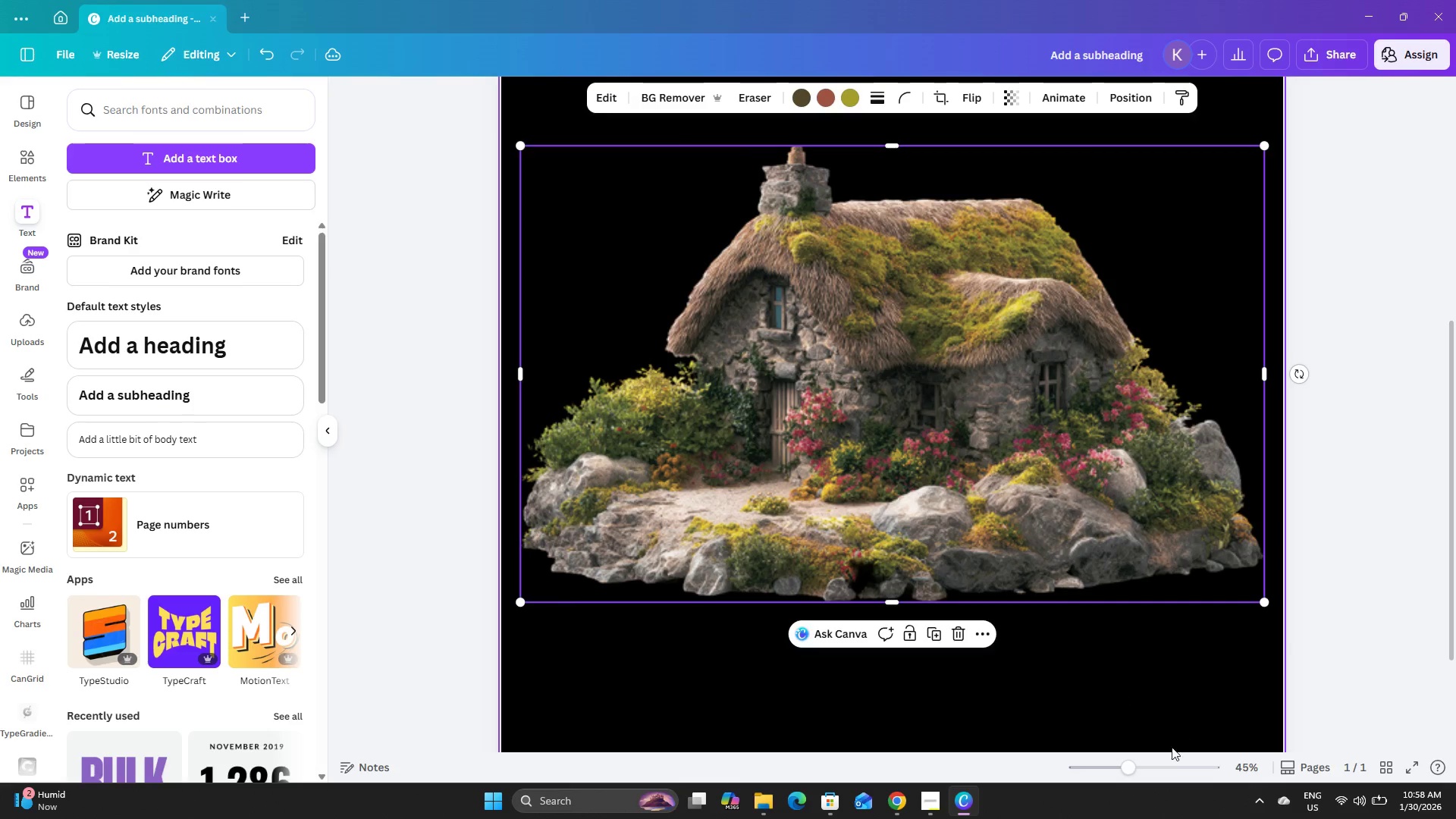 
left_click_drag(start_coordinate=[1130, 765], to_coordinate=[1083, 757])
 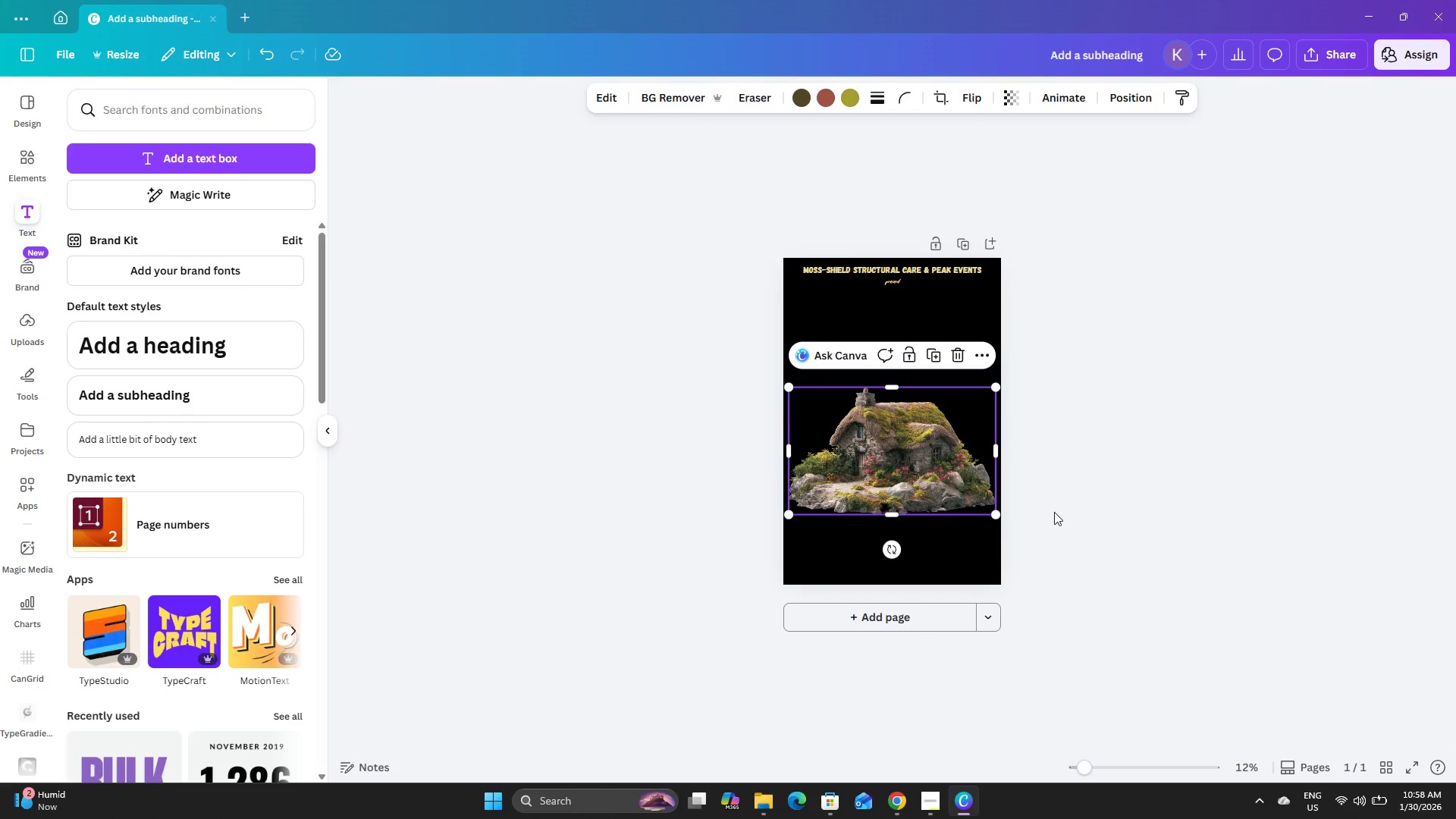 
left_click([1054, 506])
 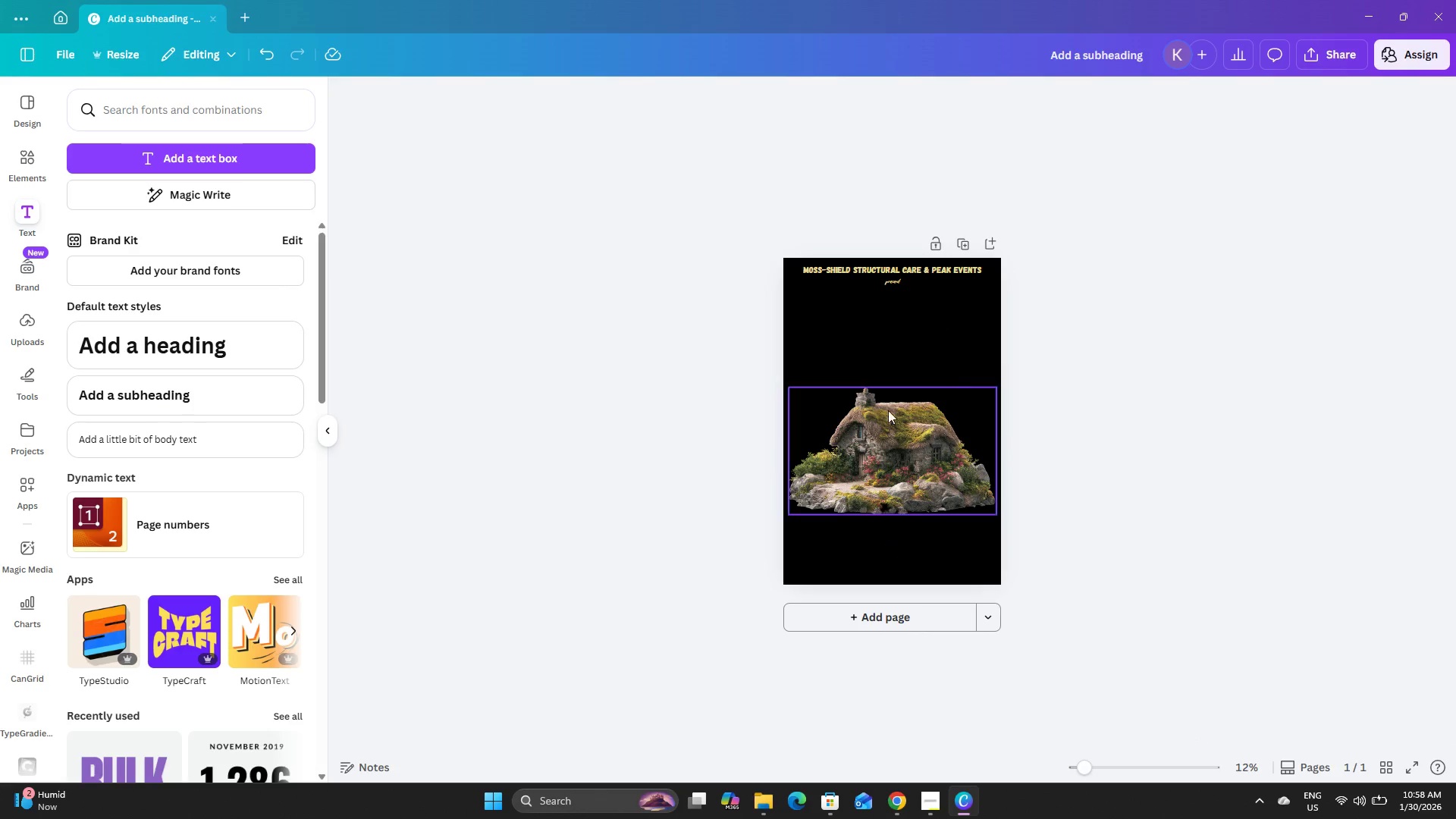 
scroll: coordinate [889, 412], scroll_direction: up, amount: 6.0
 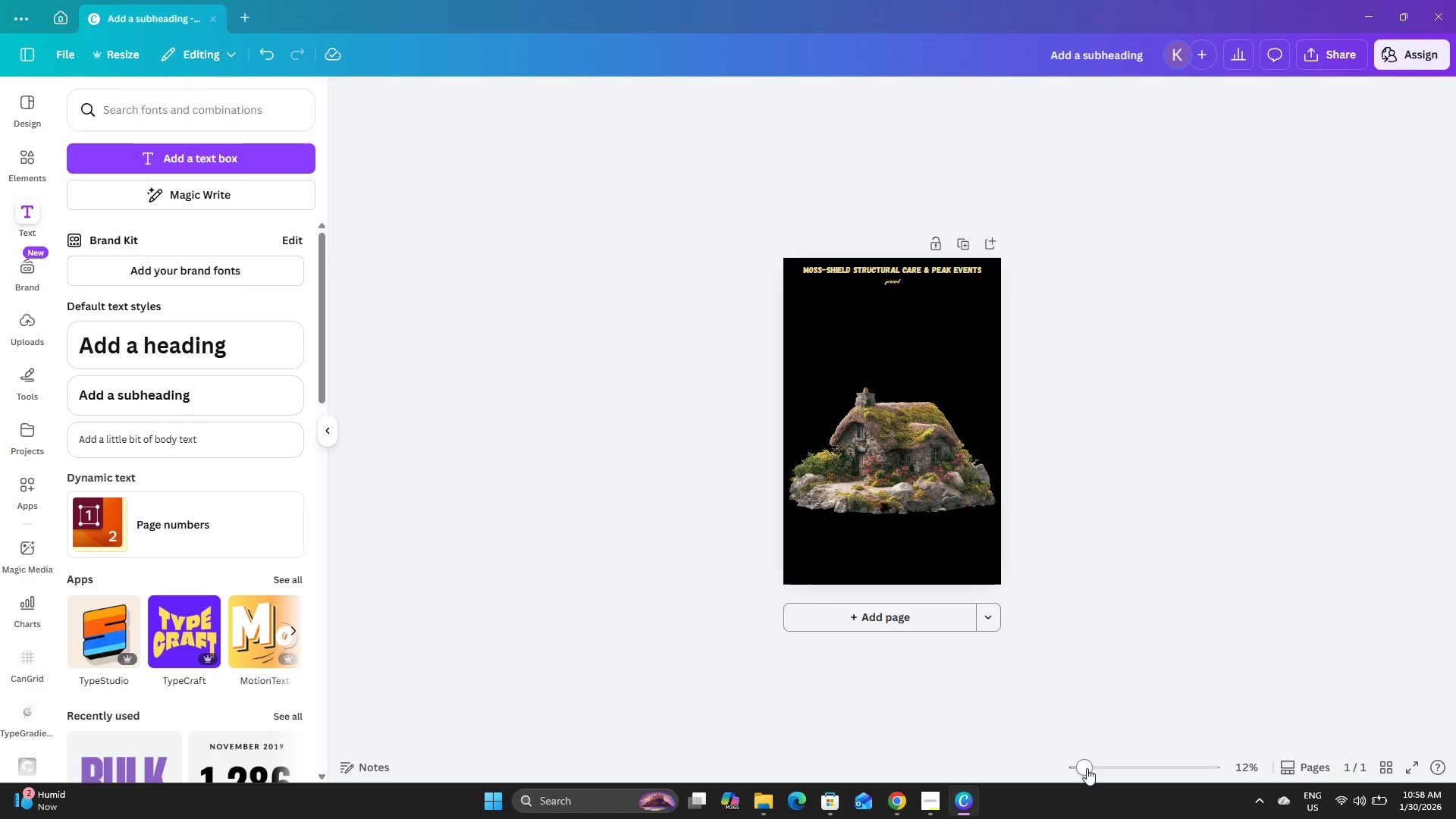 
left_click_drag(start_coordinate=[1084, 767], to_coordinate=[1109, 776])
 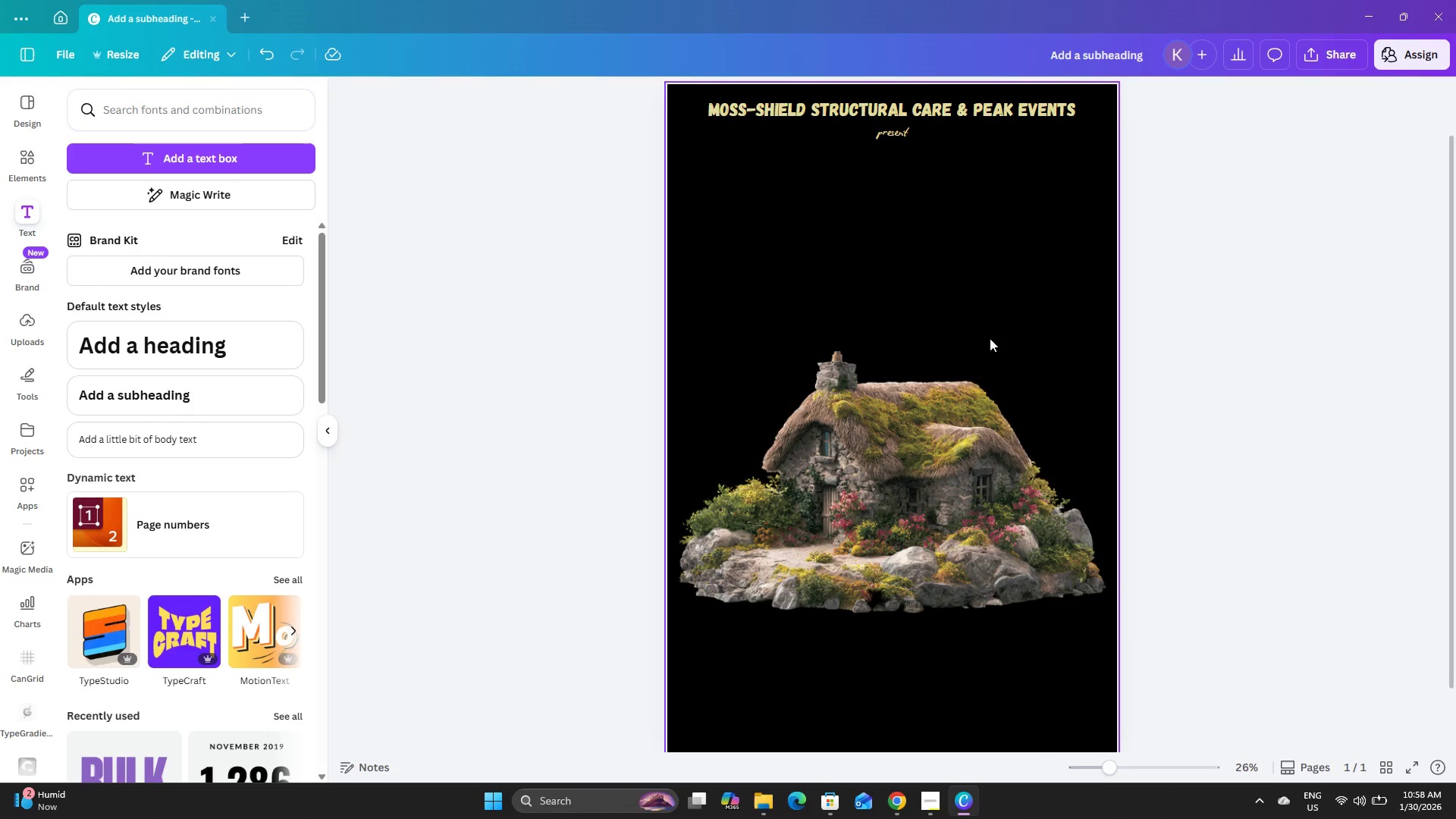 
scroll: coordinate [979, 302], scroll_direction: up, amount: 7.0
 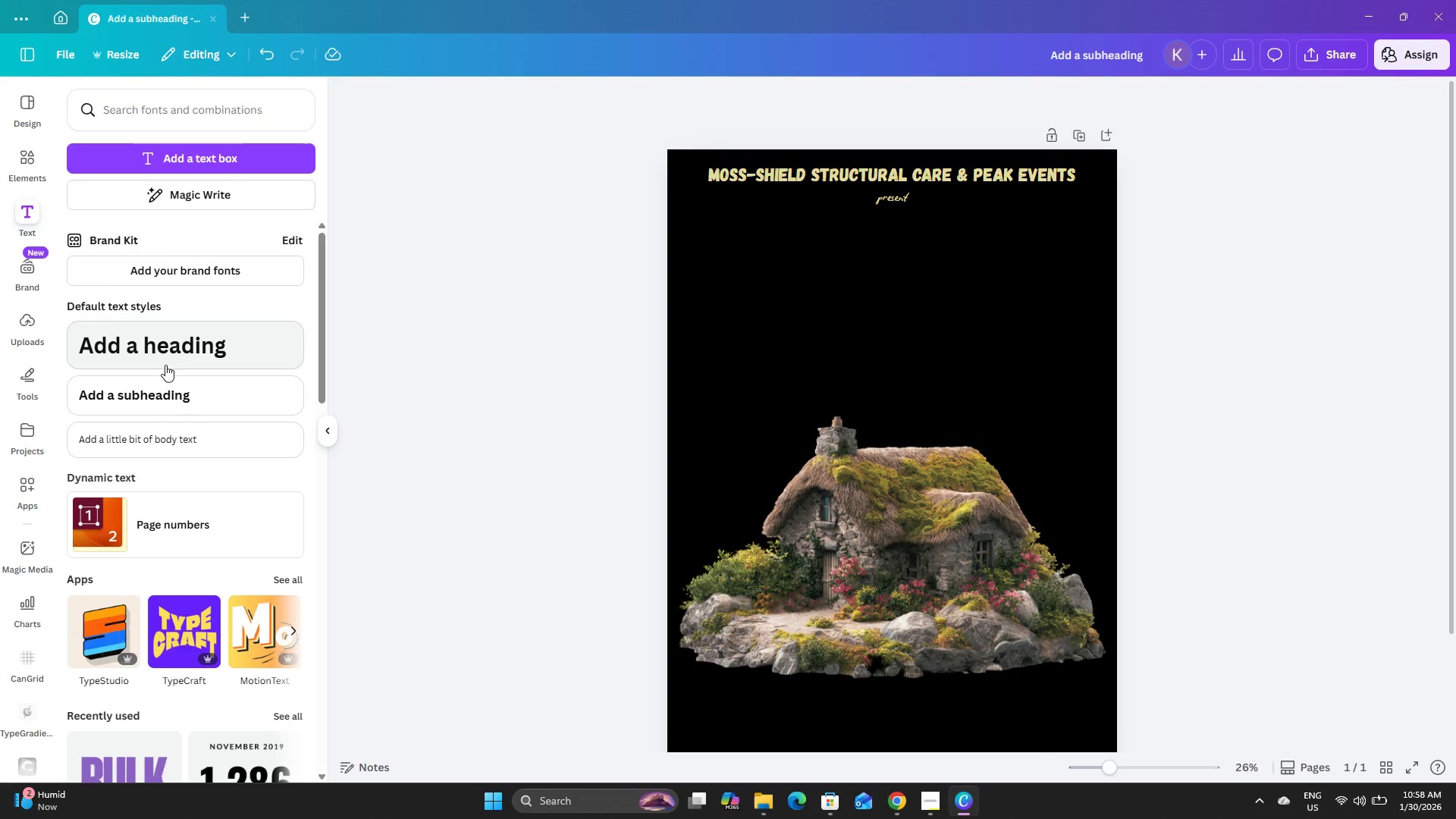 
left_click([173, 356])
 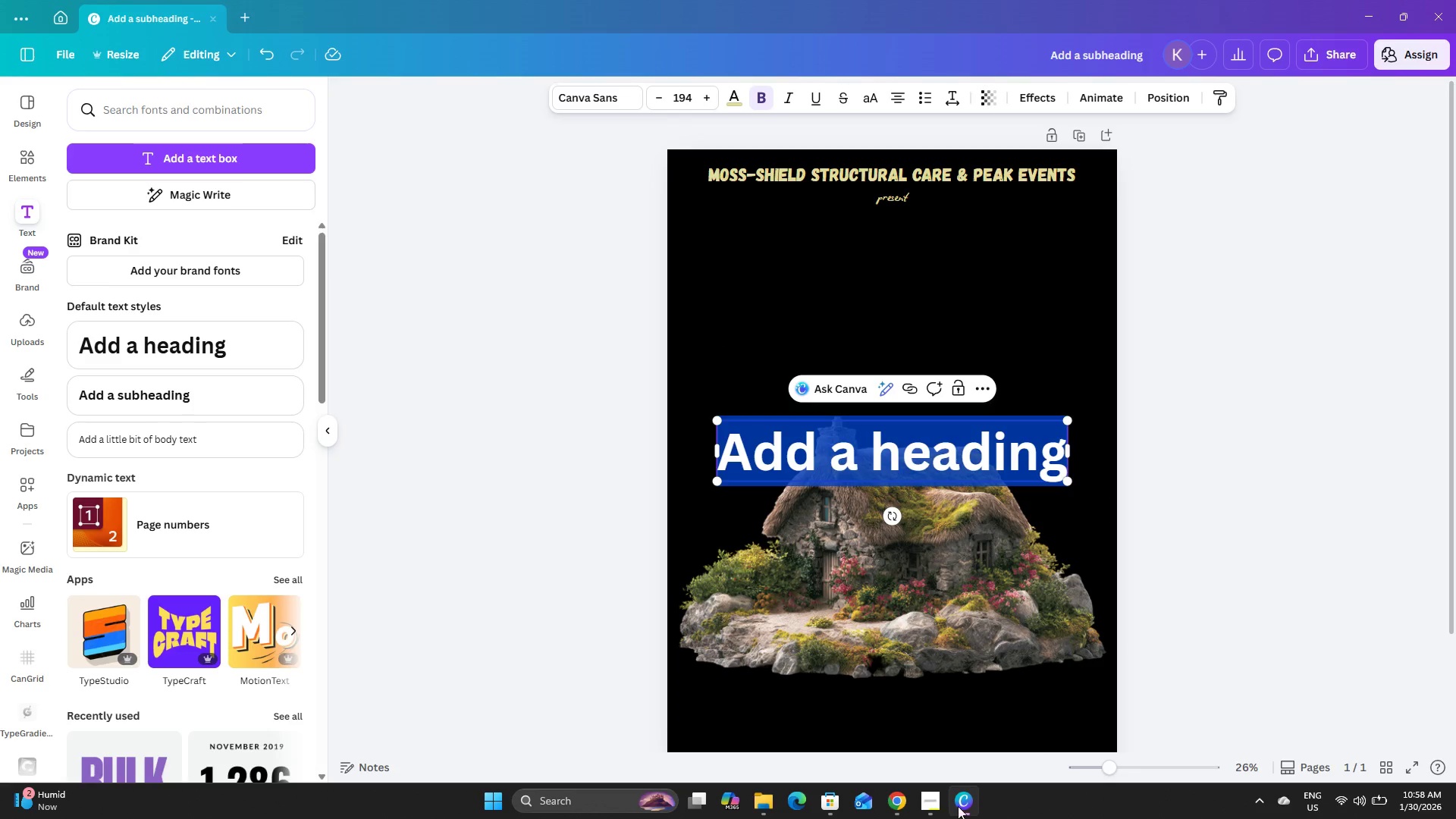 
left_click([932, 804])